 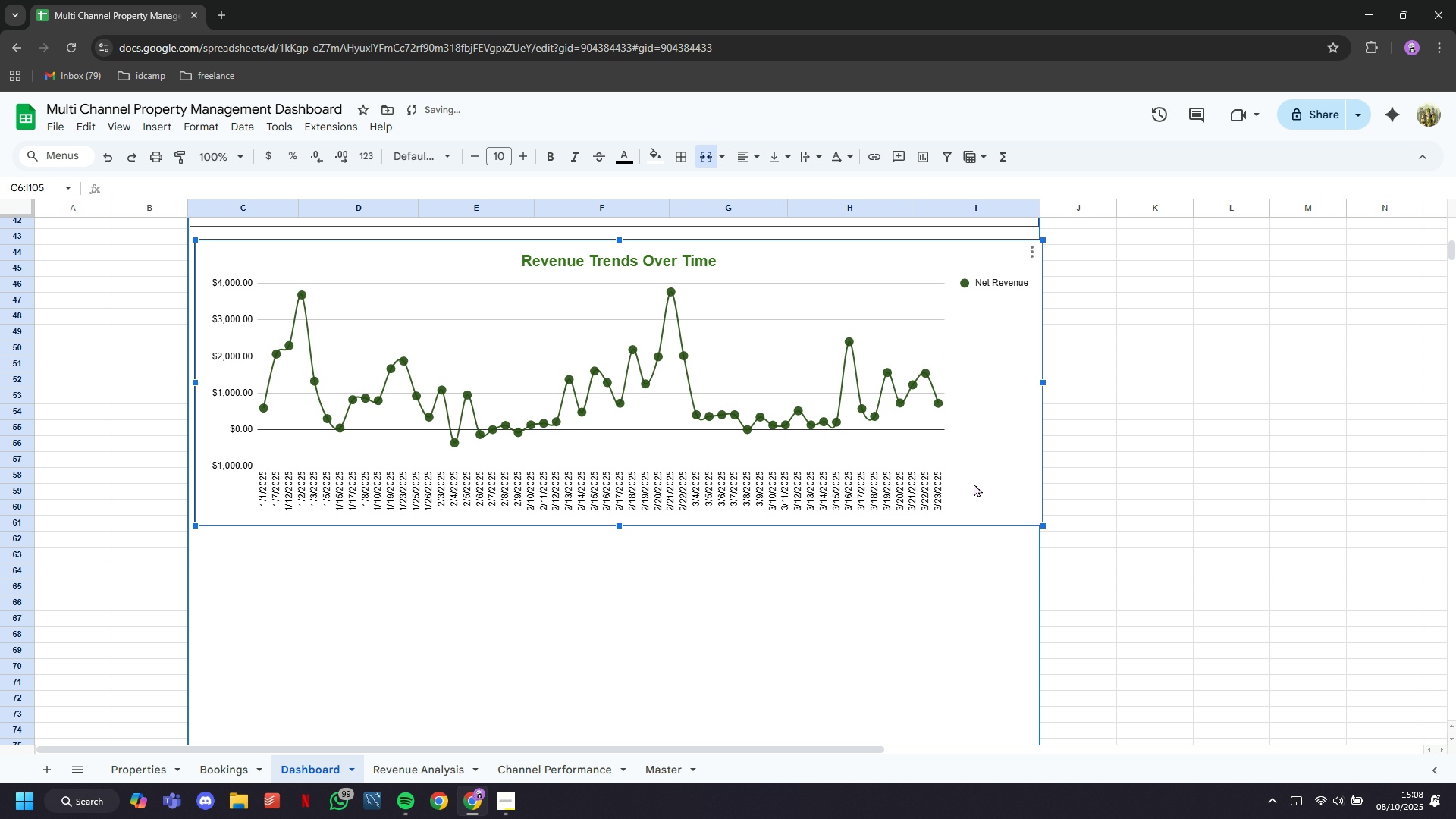 
double_click([974, 483])
 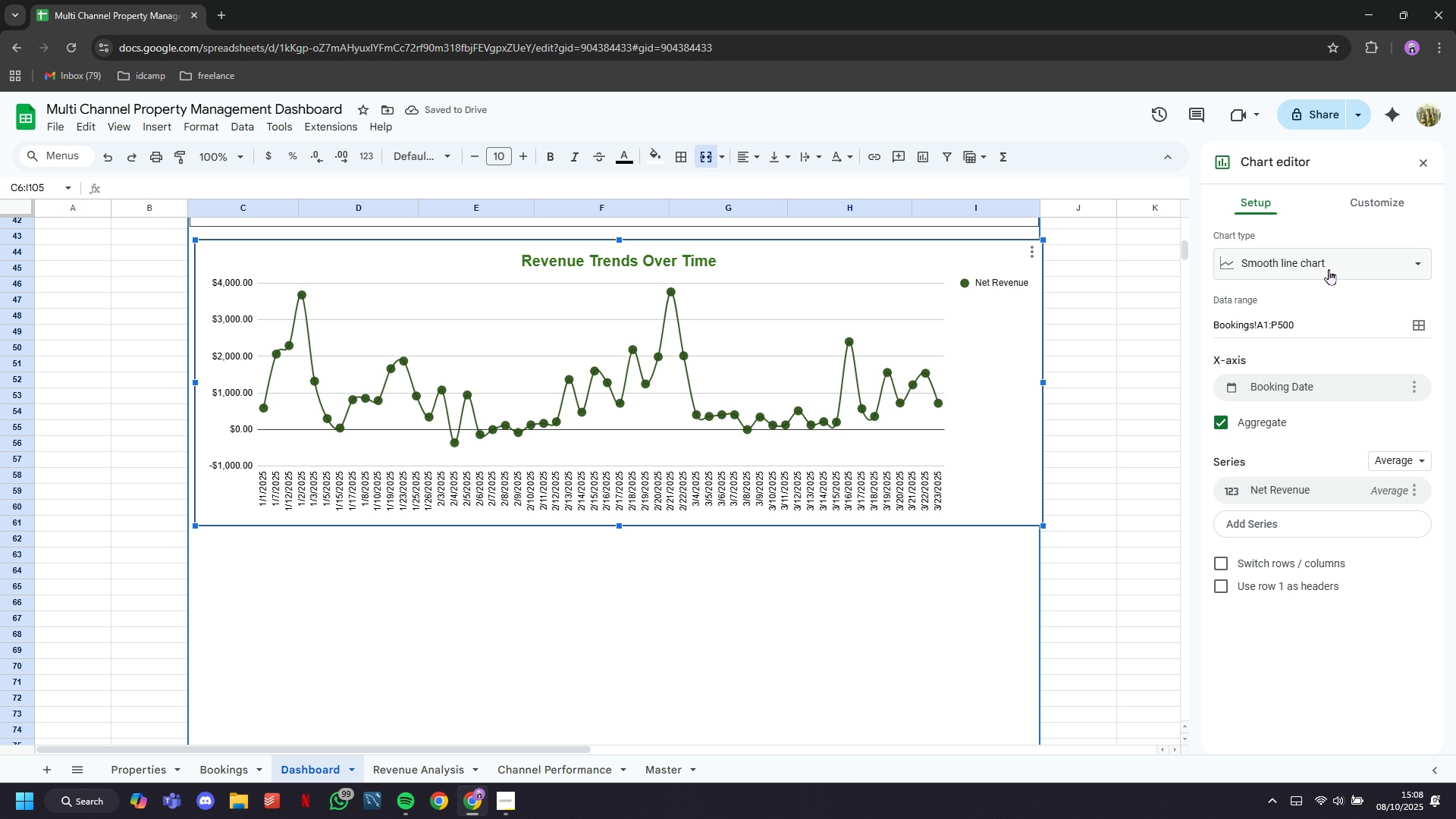 
left_click([1329, 265])
 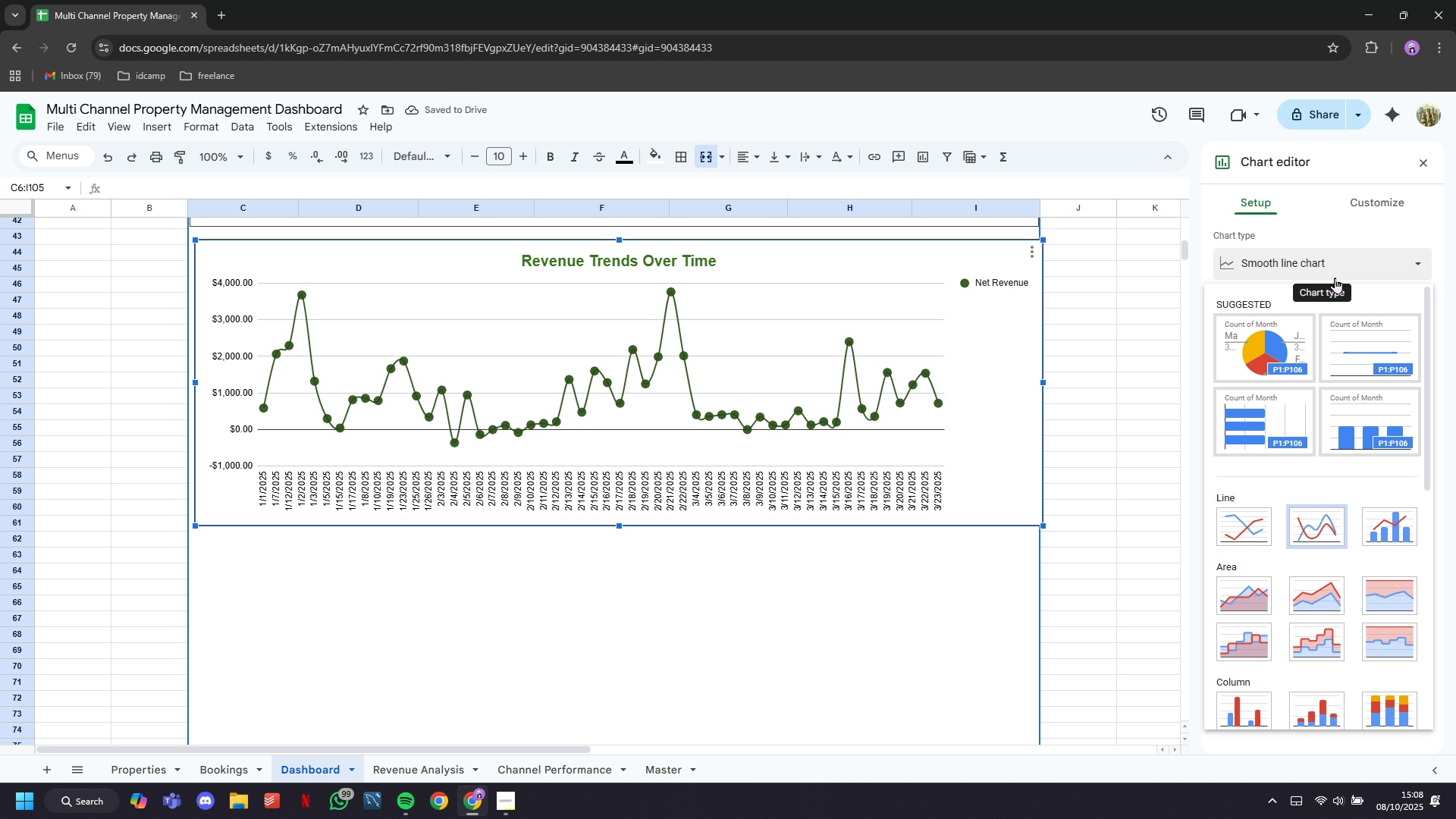 
scroll: coordinate [1356, 443], scroll_direction: down, amount: 2.0
 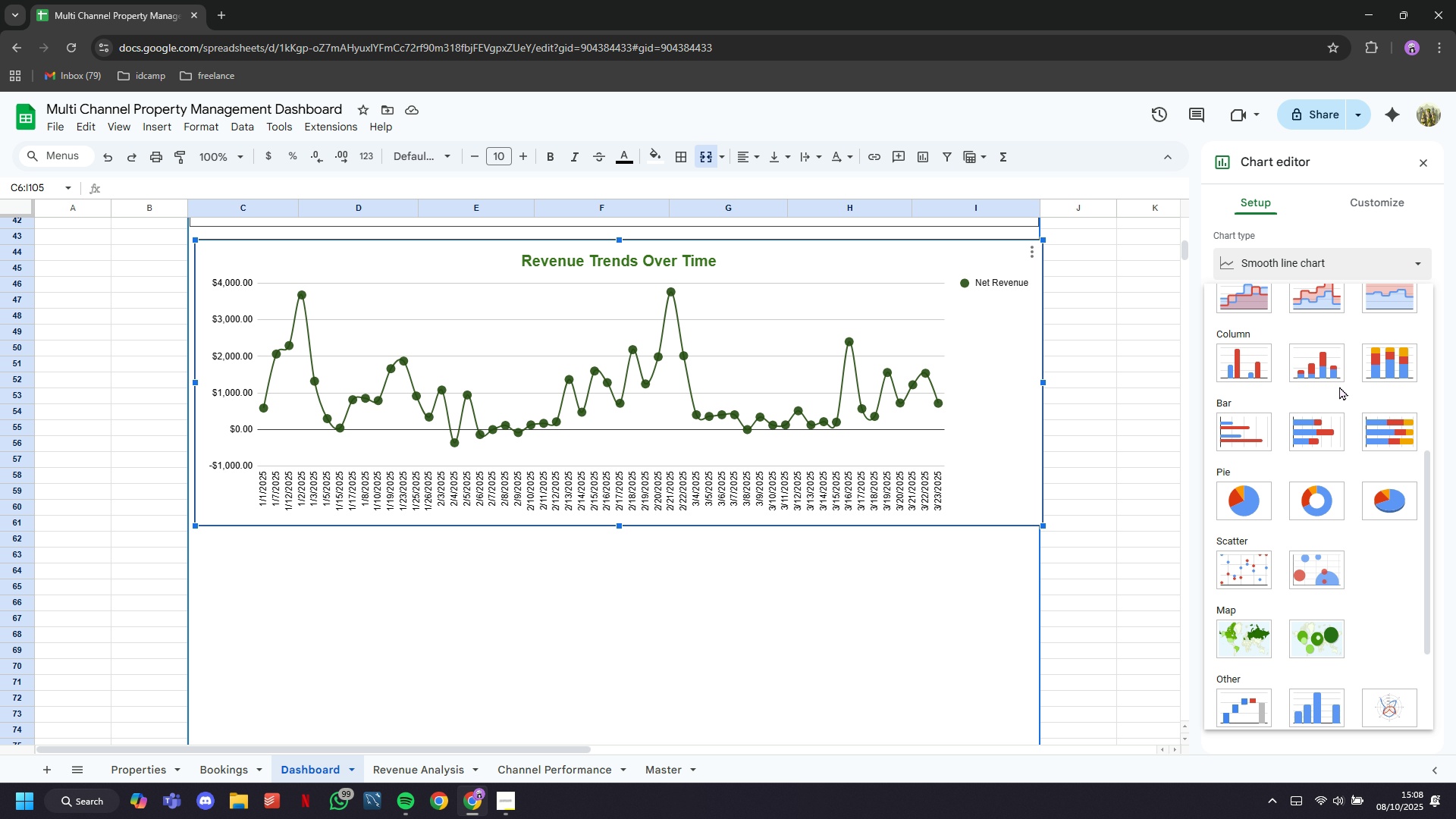 
left_click([1335, 368])
 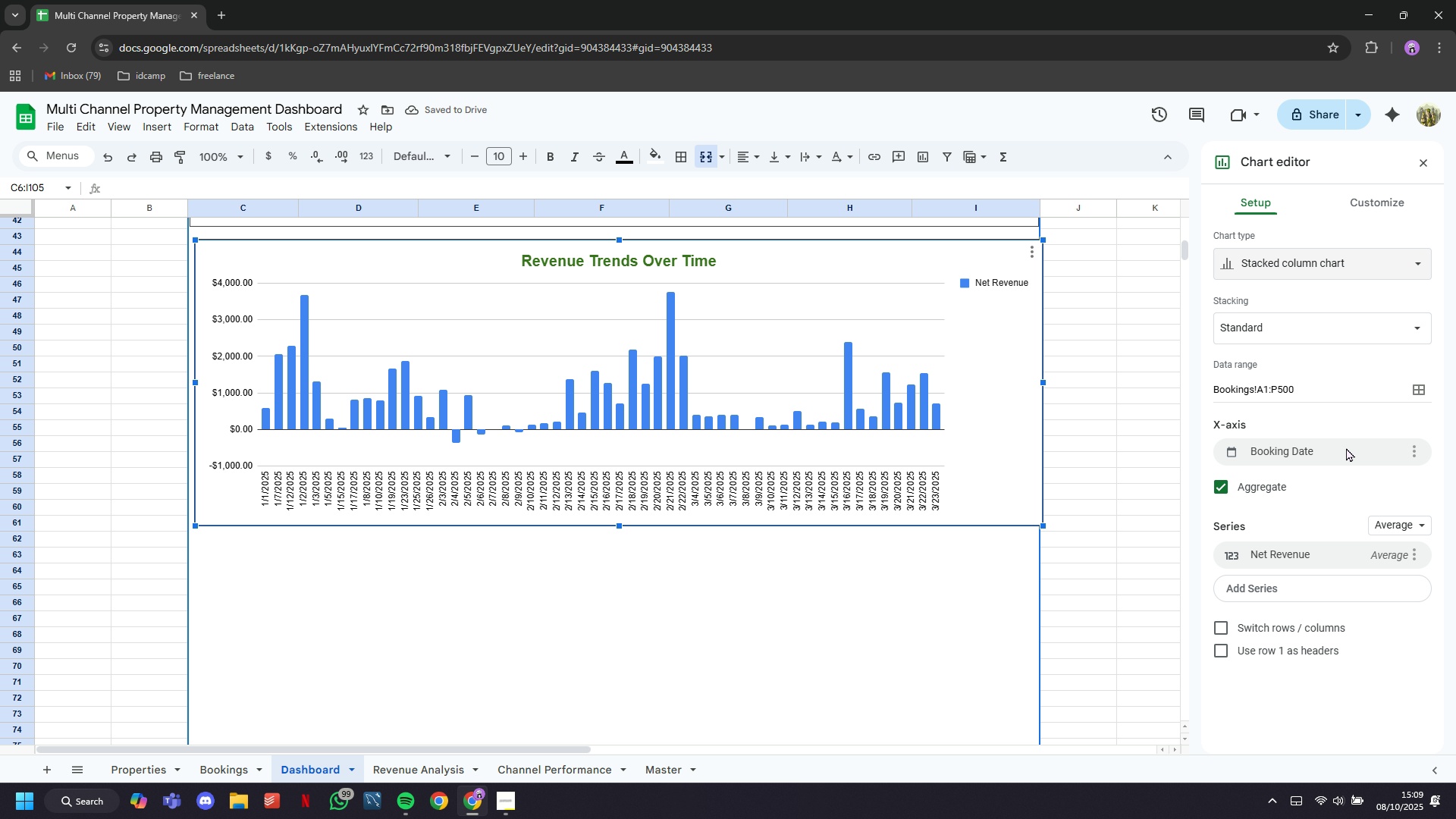 
left_click([1346, 448])
 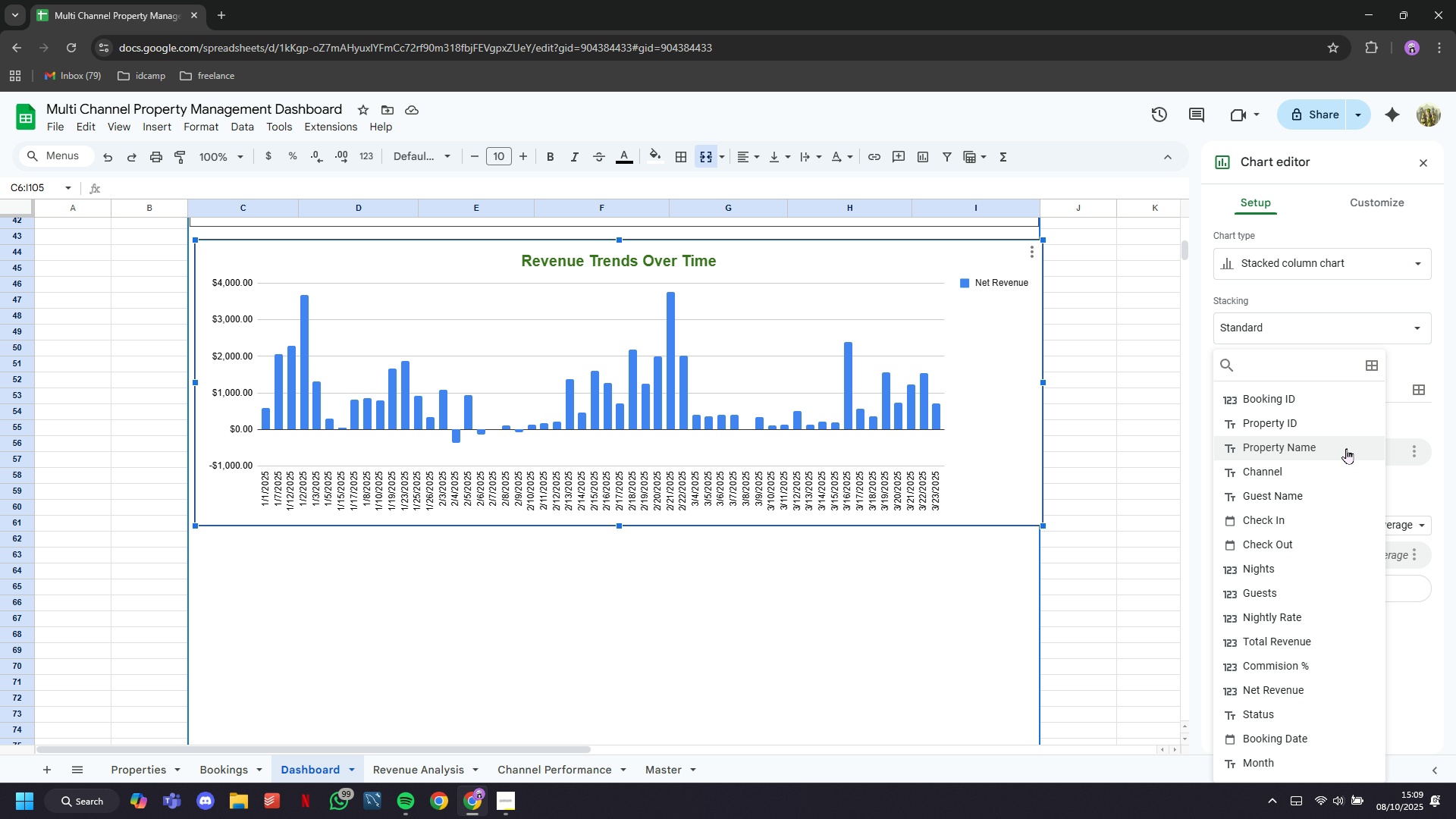 
left_click([1346, 448])
 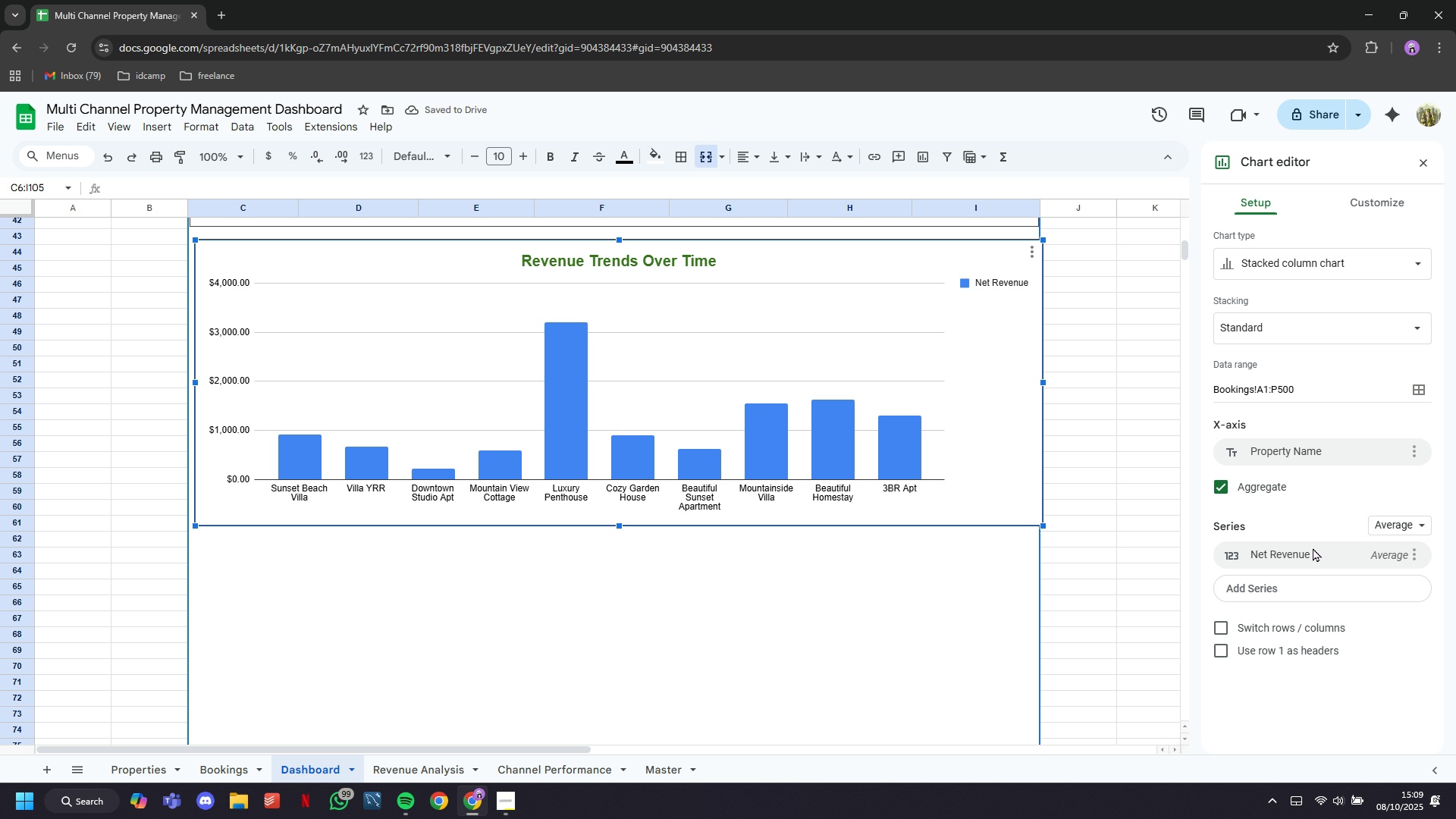 
wait(10.01)
 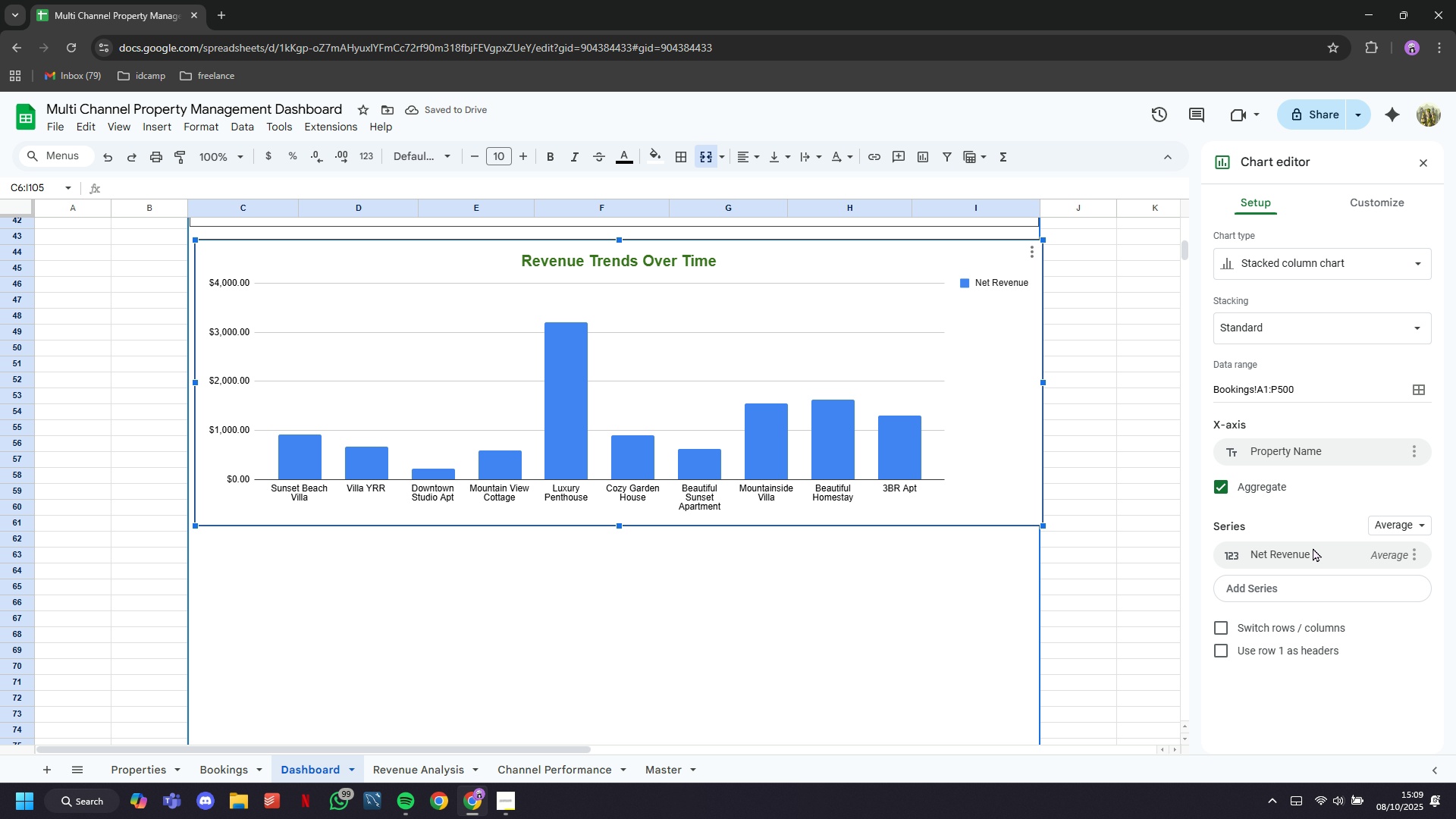 
left_click([1223, 648])
 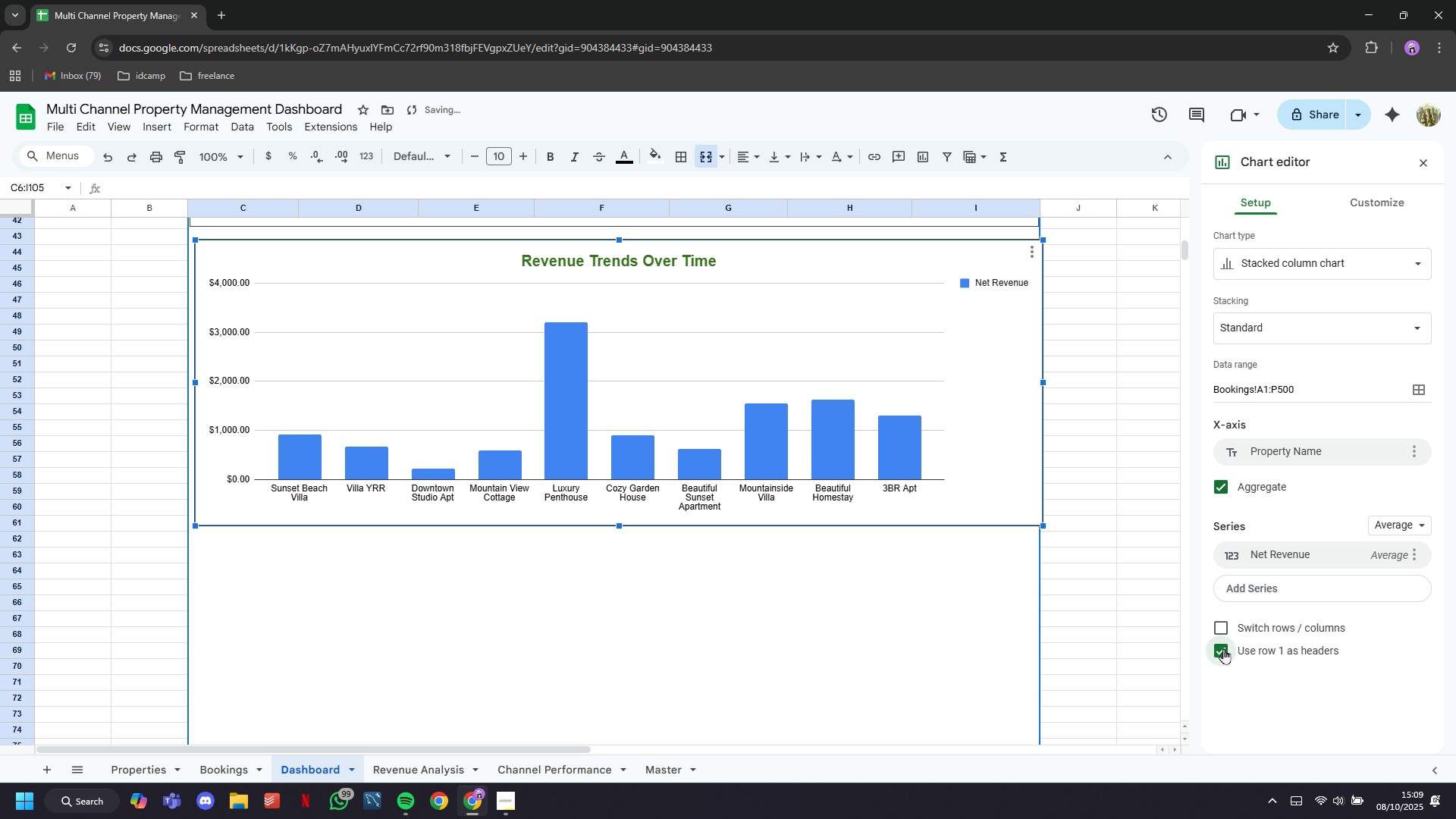 
left_click([1223, 648])
 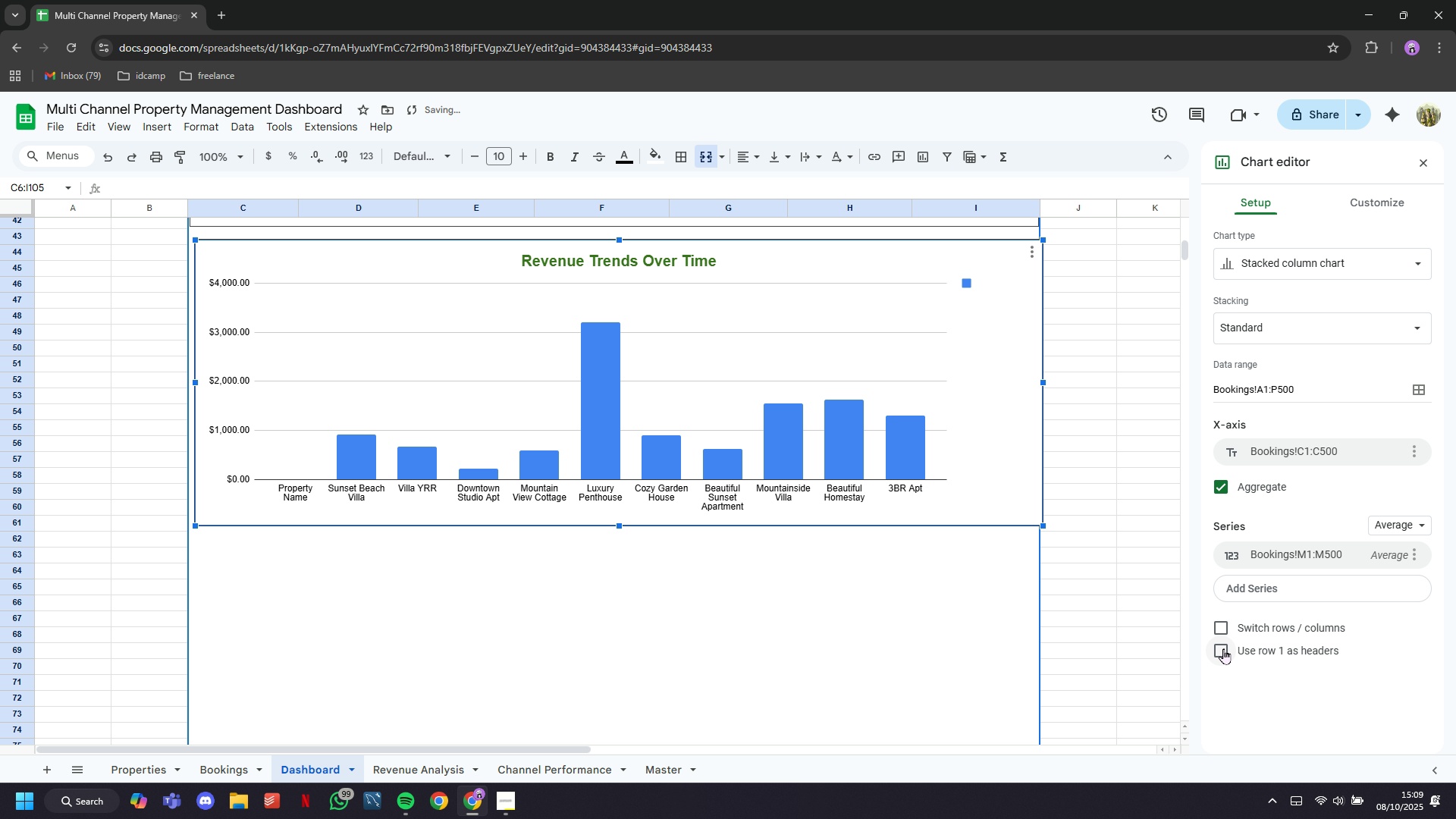 
left_click([1223, 648])
 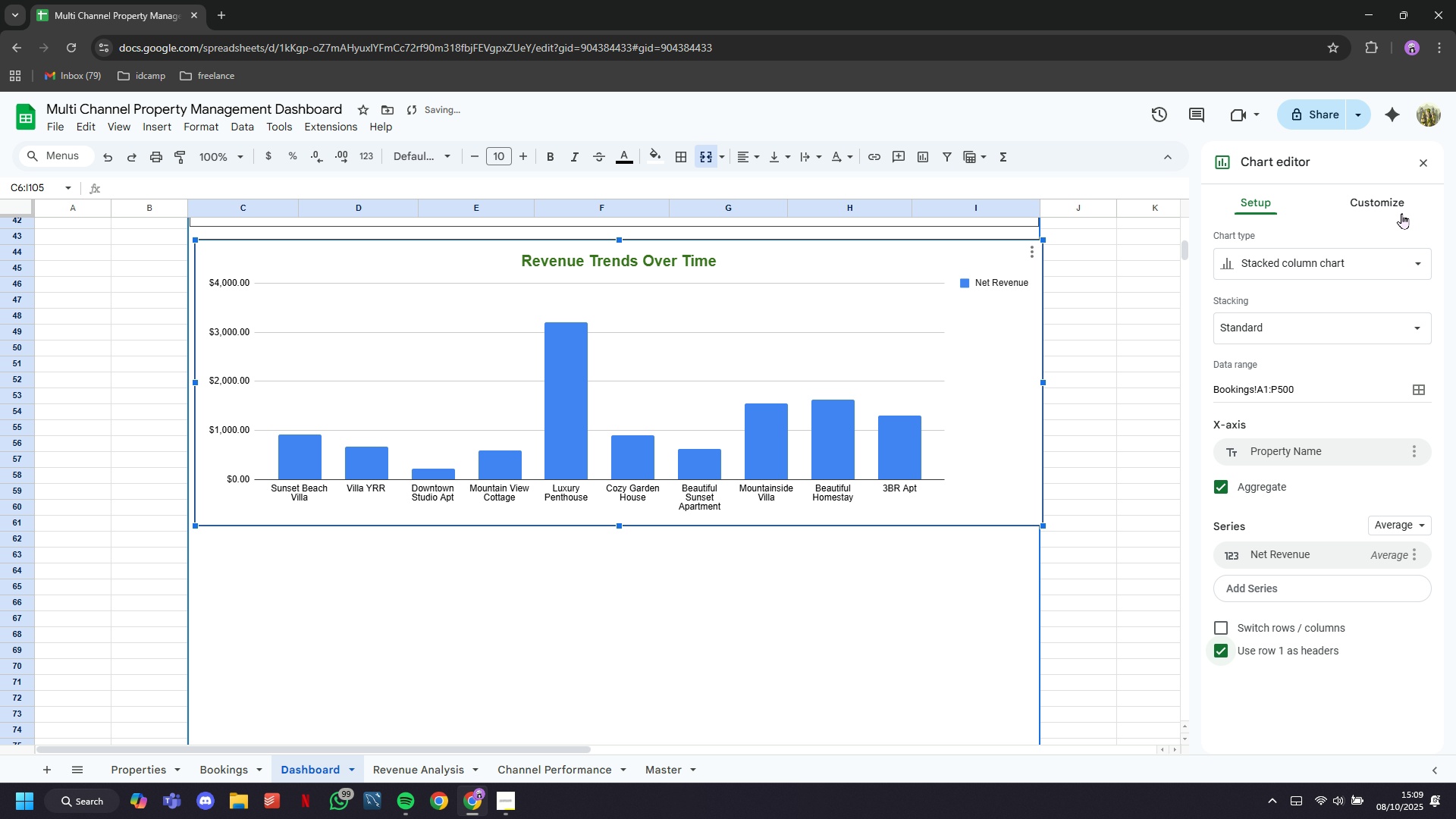 
left_click([1401, 212])
 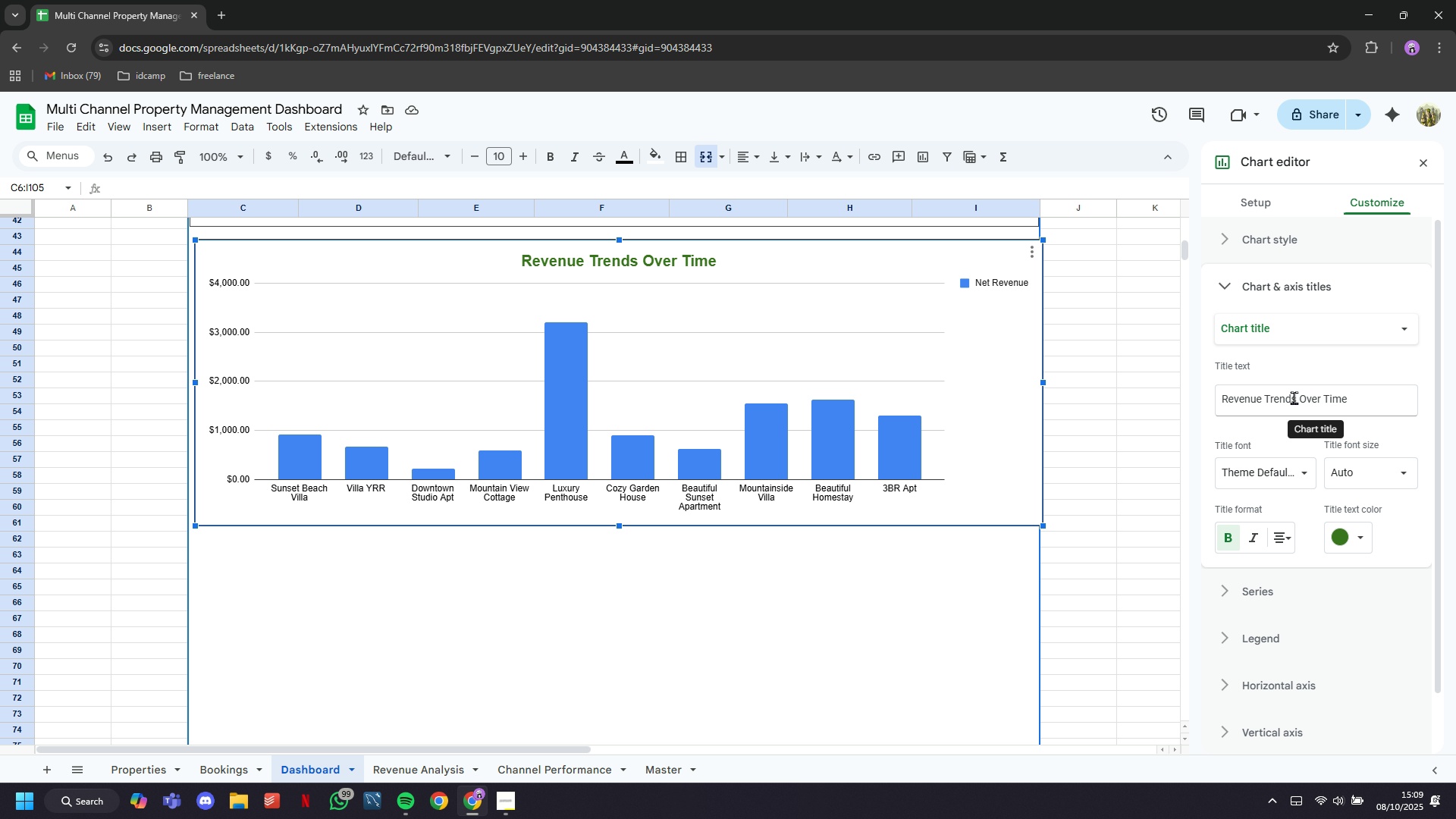 
double_click([1294, 398])
 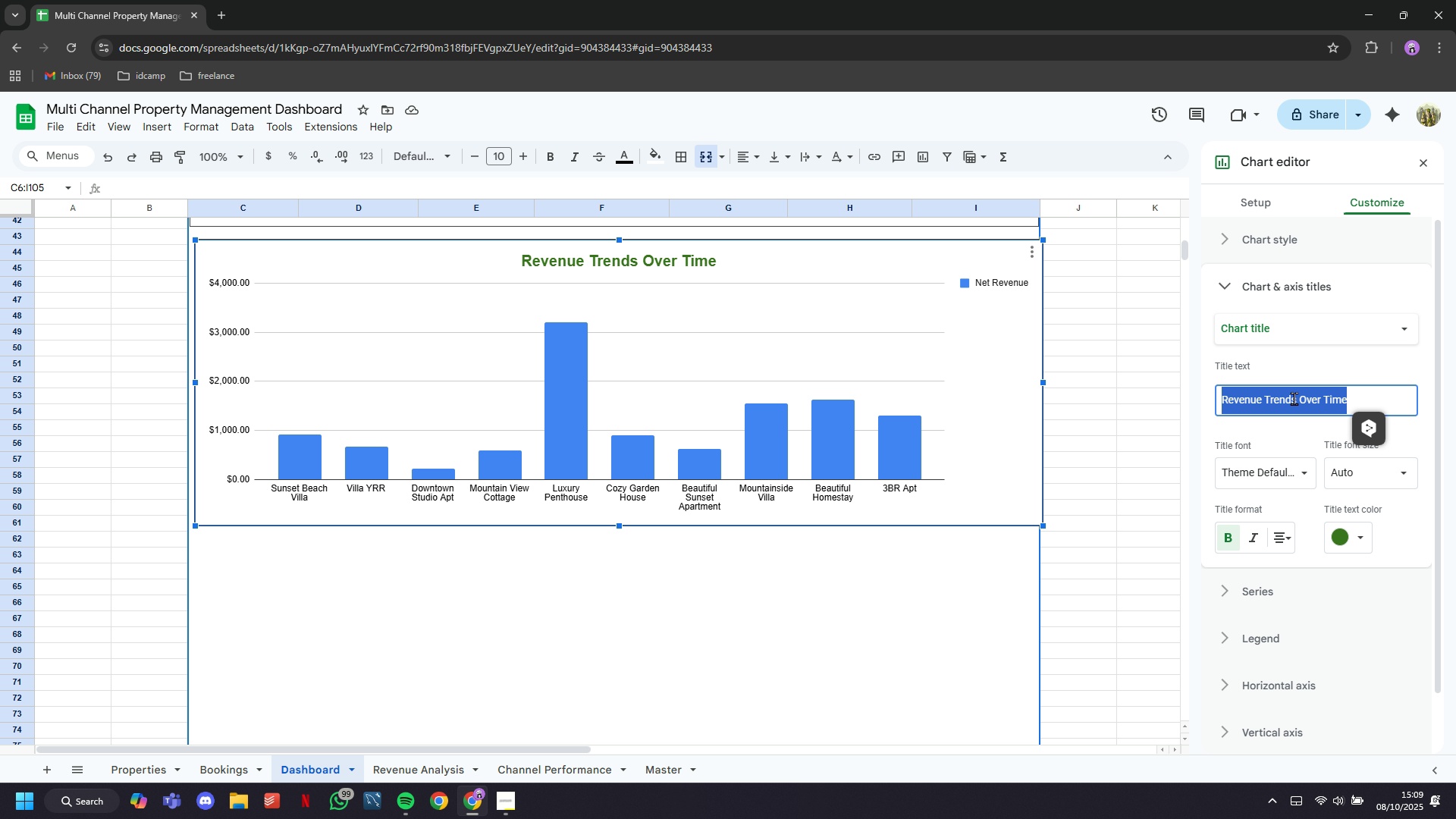 
triple_click([1294, 398])
 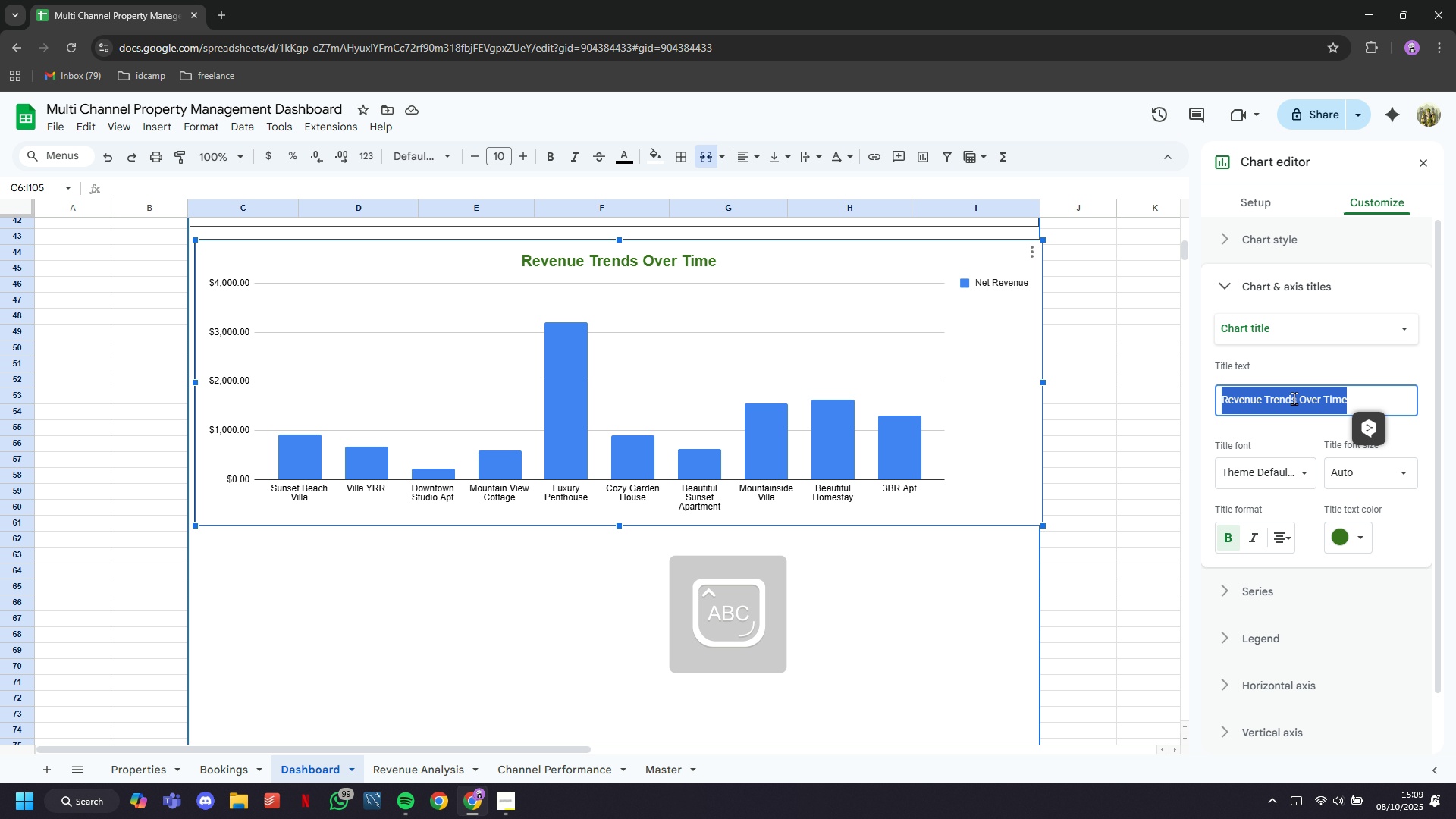 
type(Property Performance)
 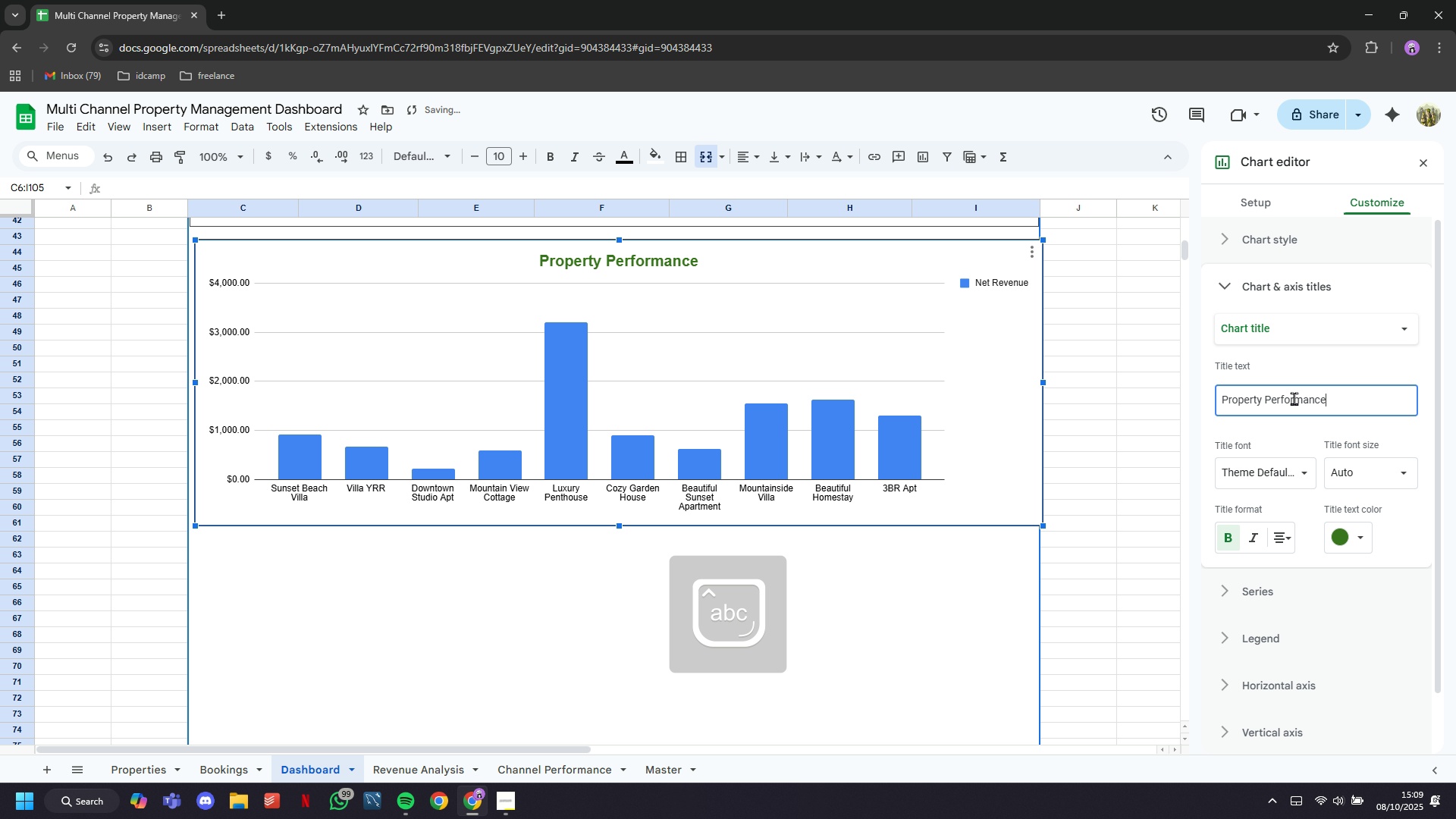 
key(Enter)
 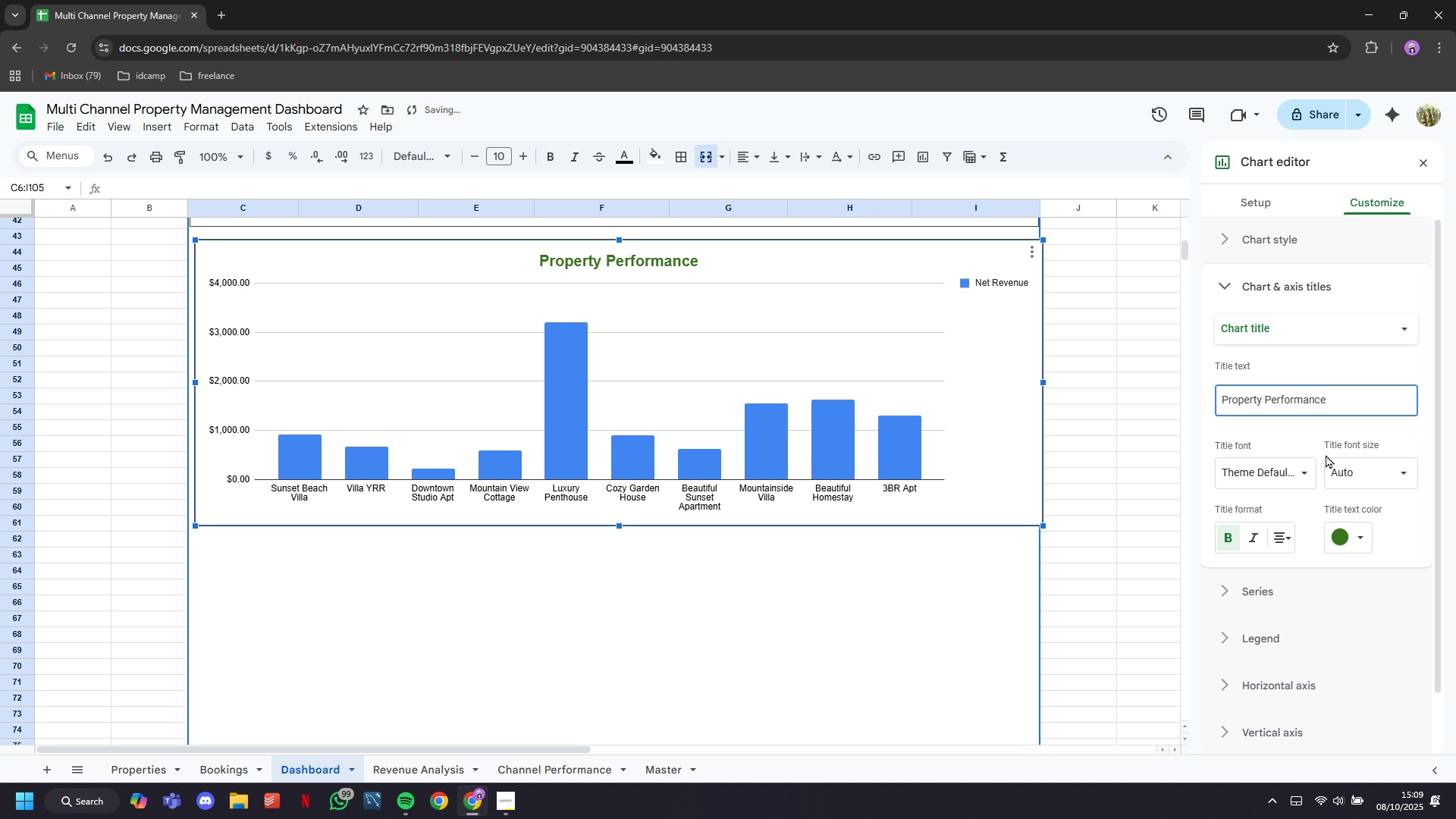 
scroll: coordinate [1311, 394], scroll_direction: down, amount: 1.0
 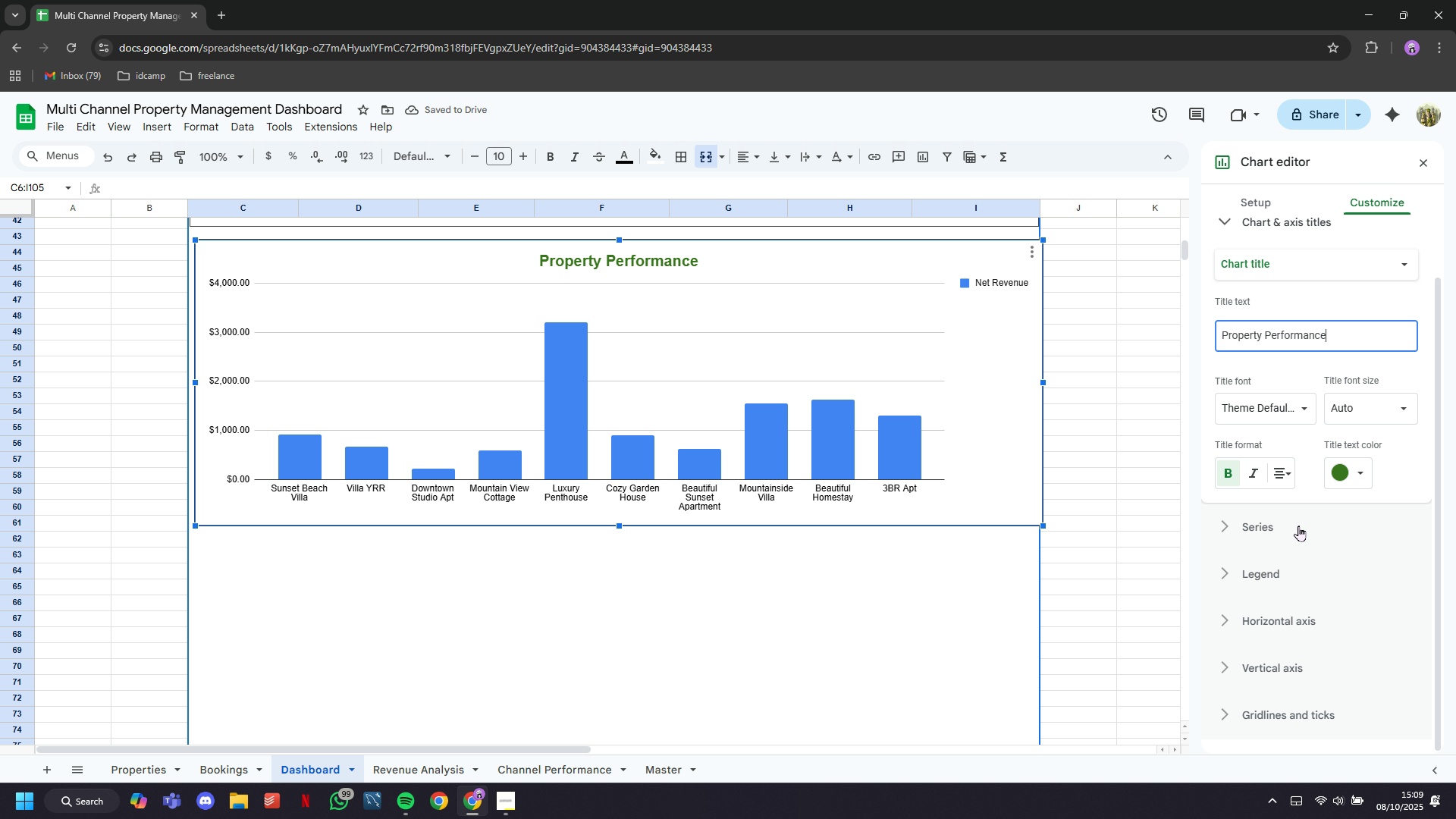 
left_click([1298, 527])
 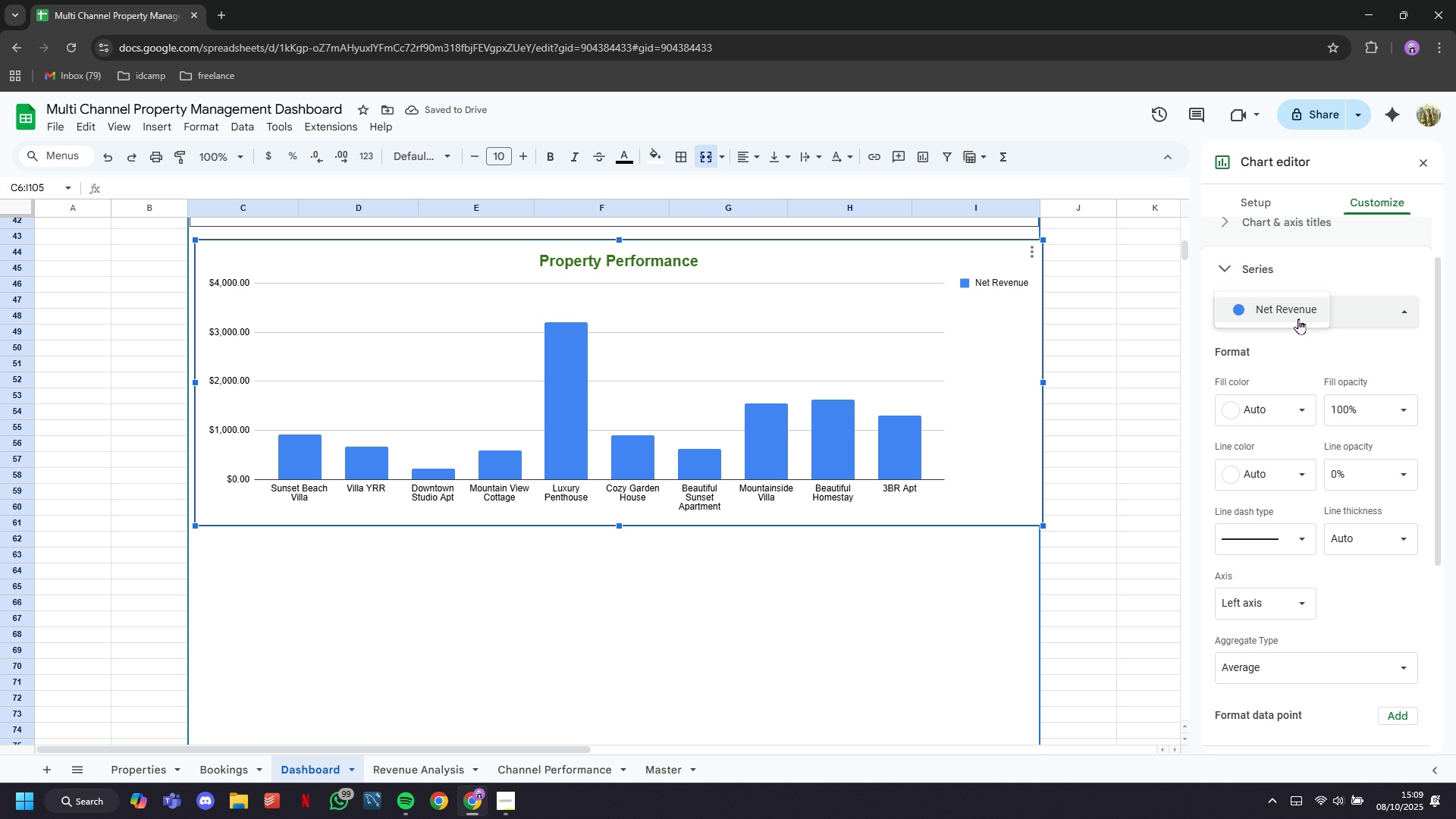 
left_click([1298, 318])
 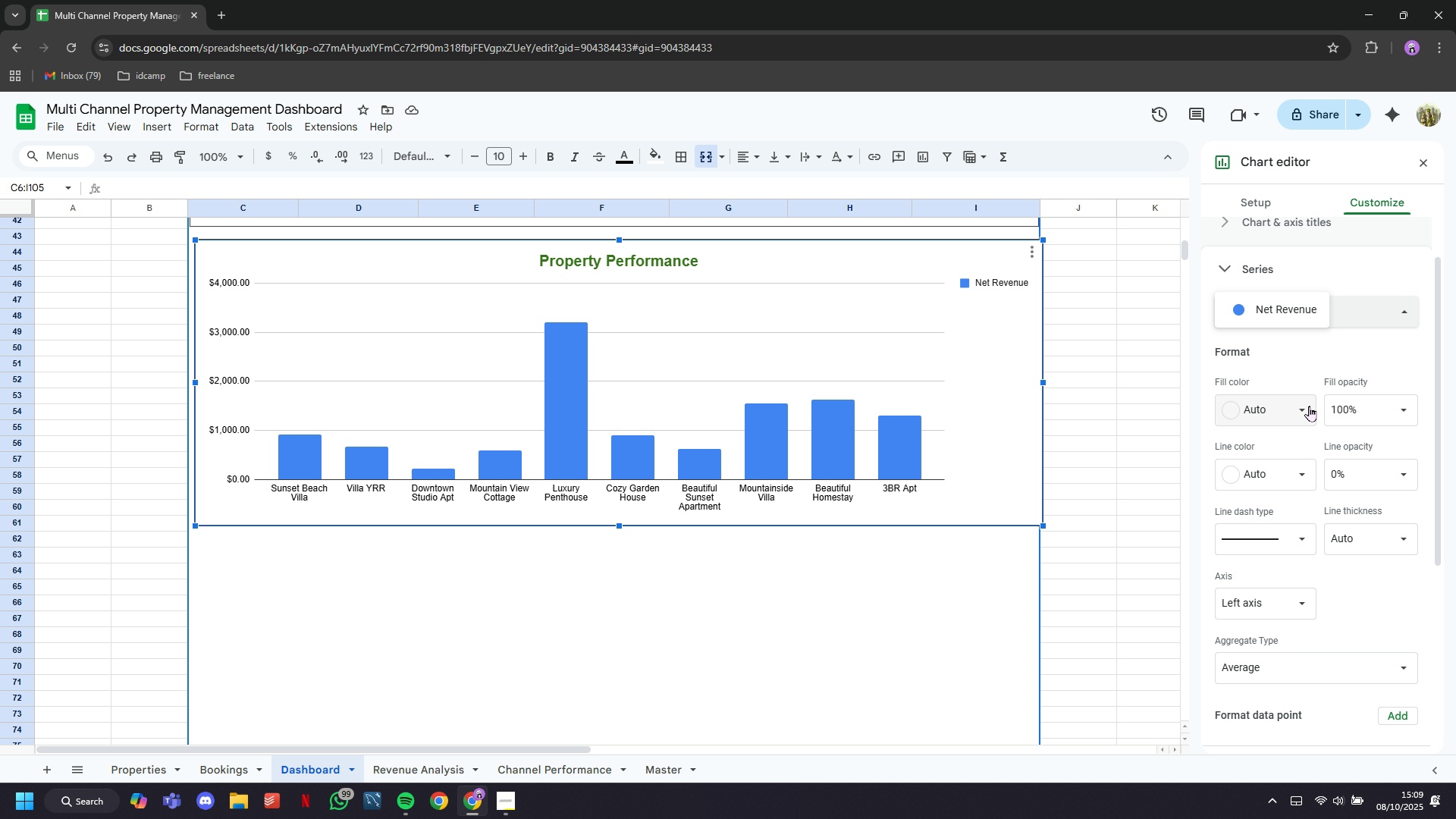 
left_click([1304, 404])
 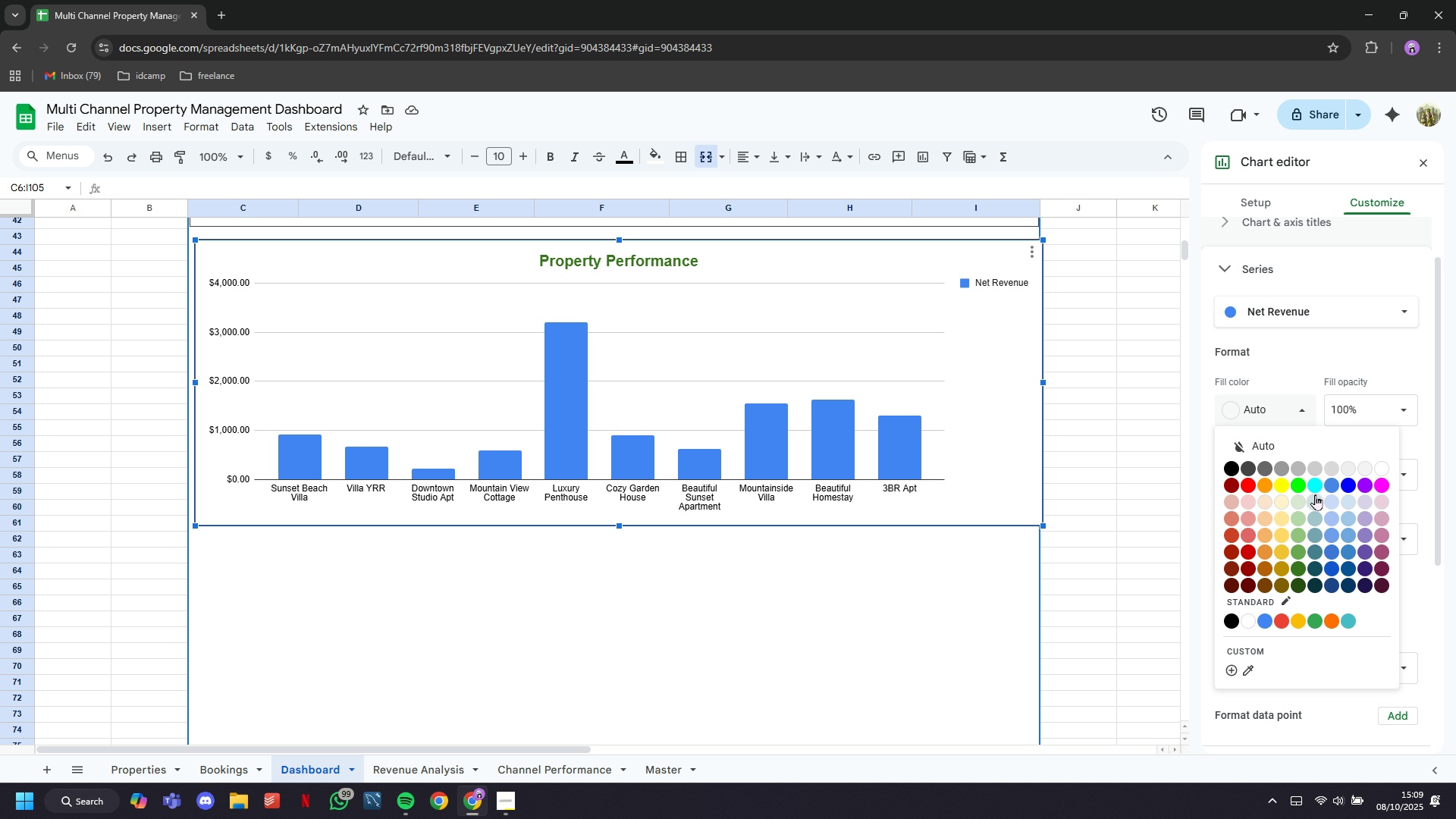 
left_click([1316, 497])
 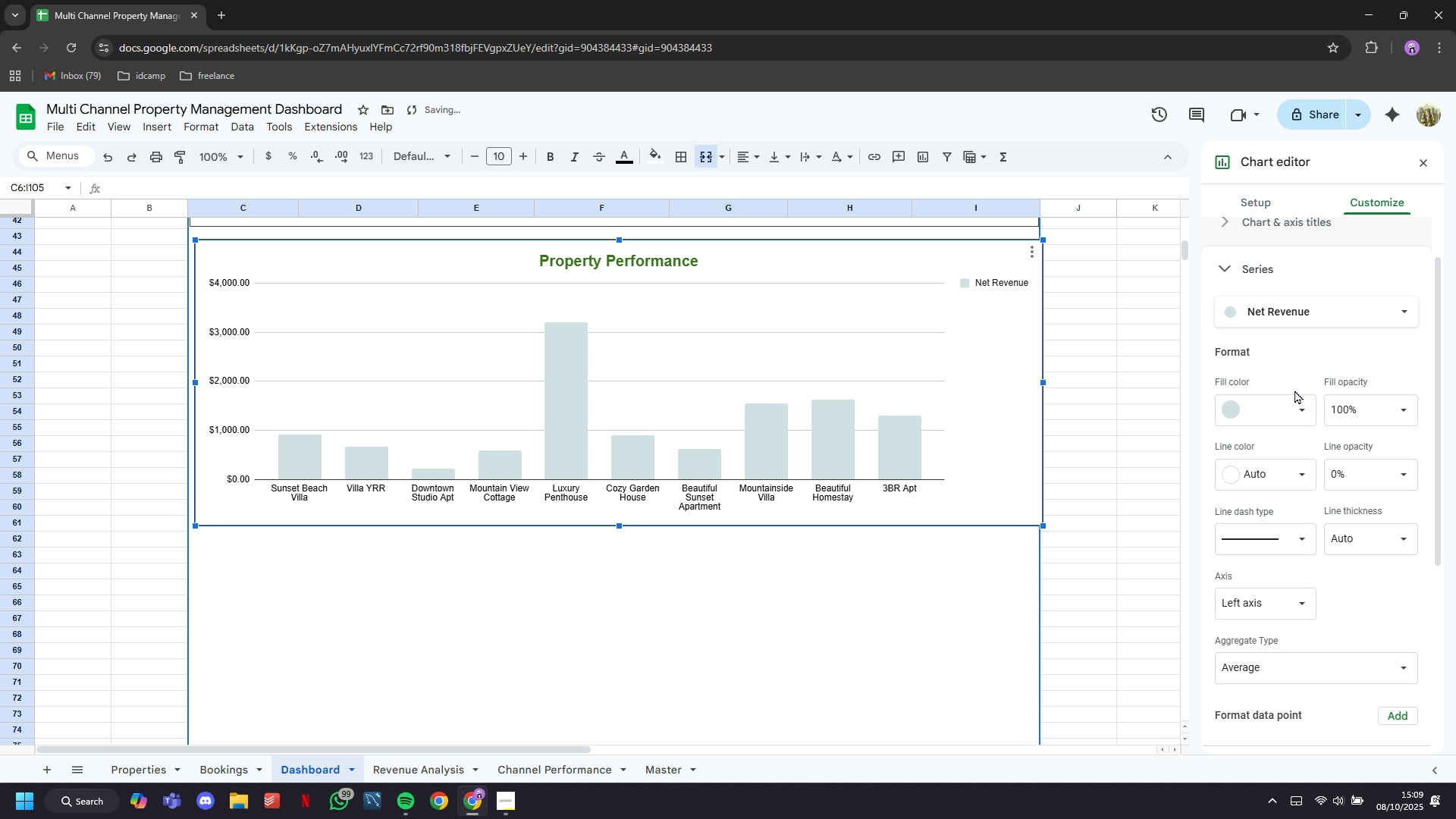 
left_click([1295, 400])
 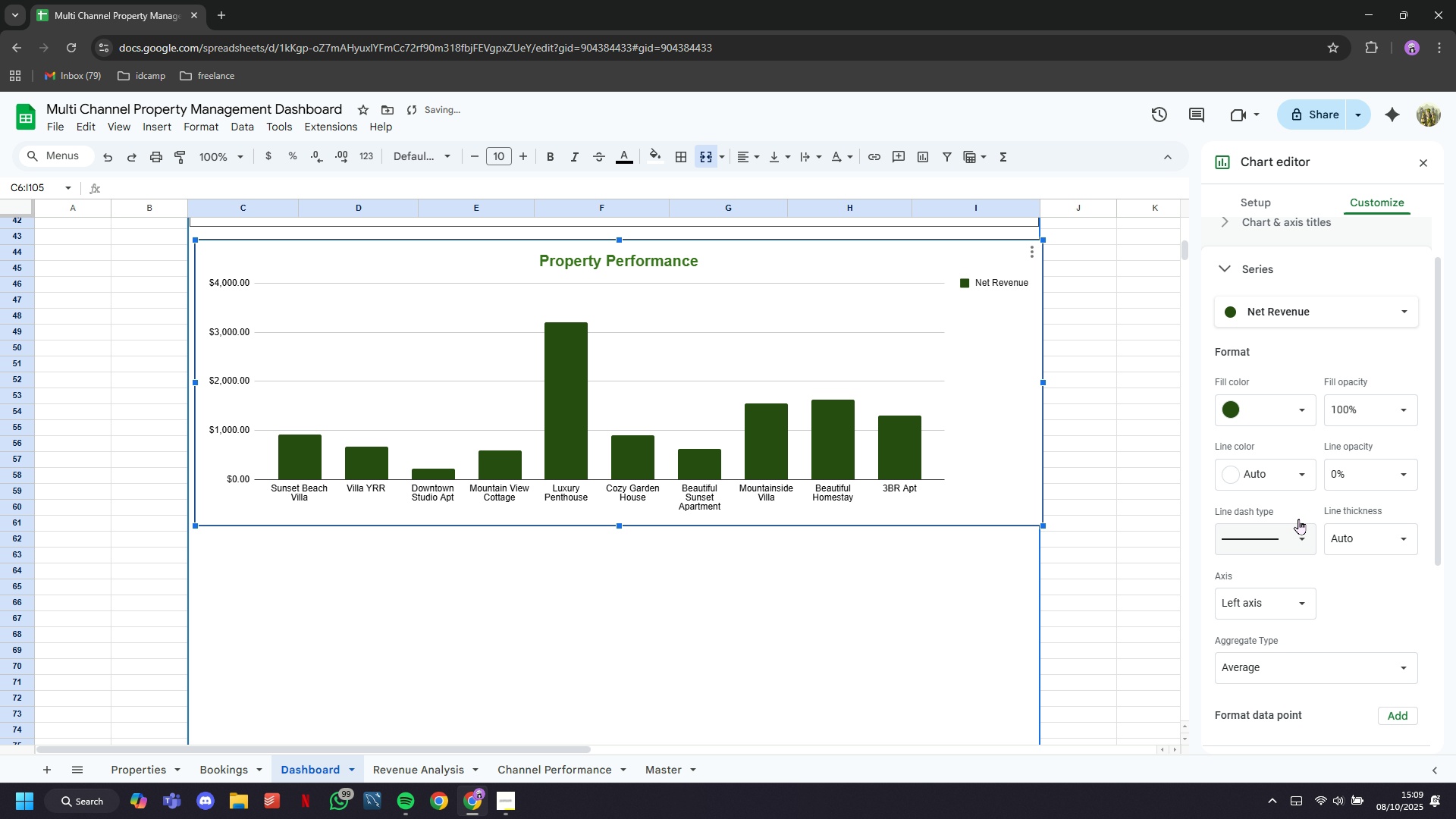 
left_click([1288, 419])
 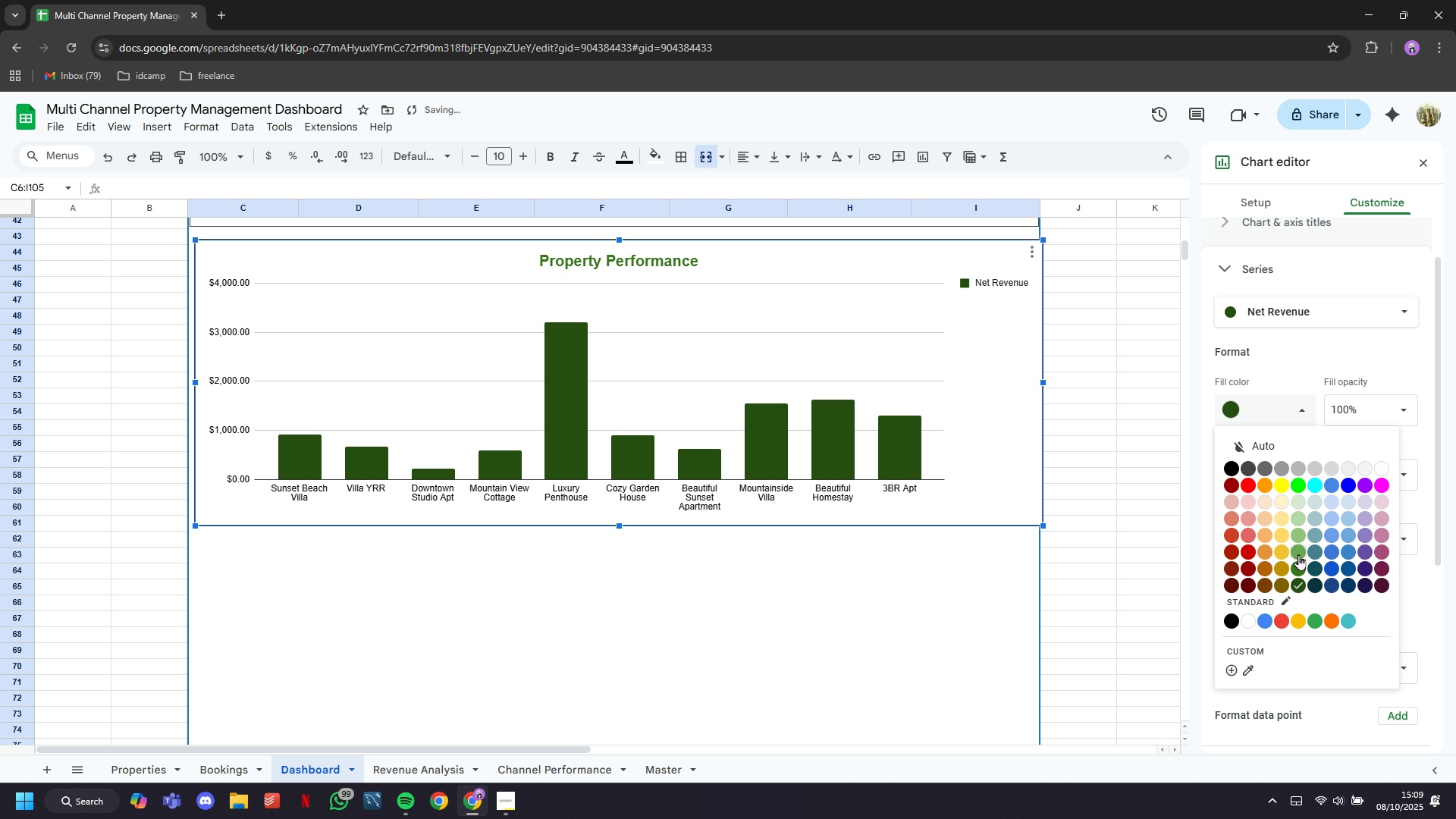 
left_click([1298, 552])
 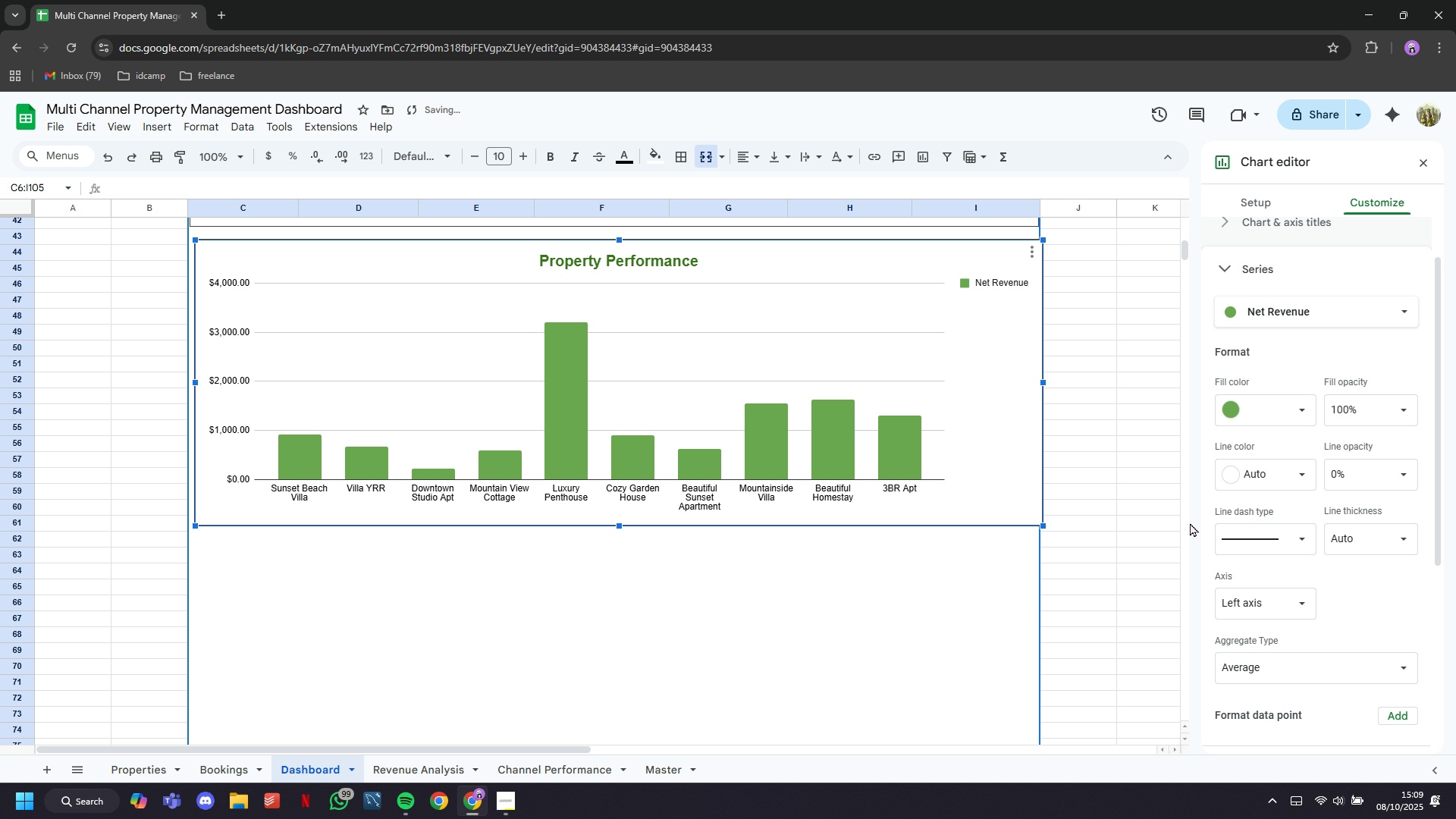 
scroll: coordinate [1132, 447], scroll_direction: up, amount: 5.0
 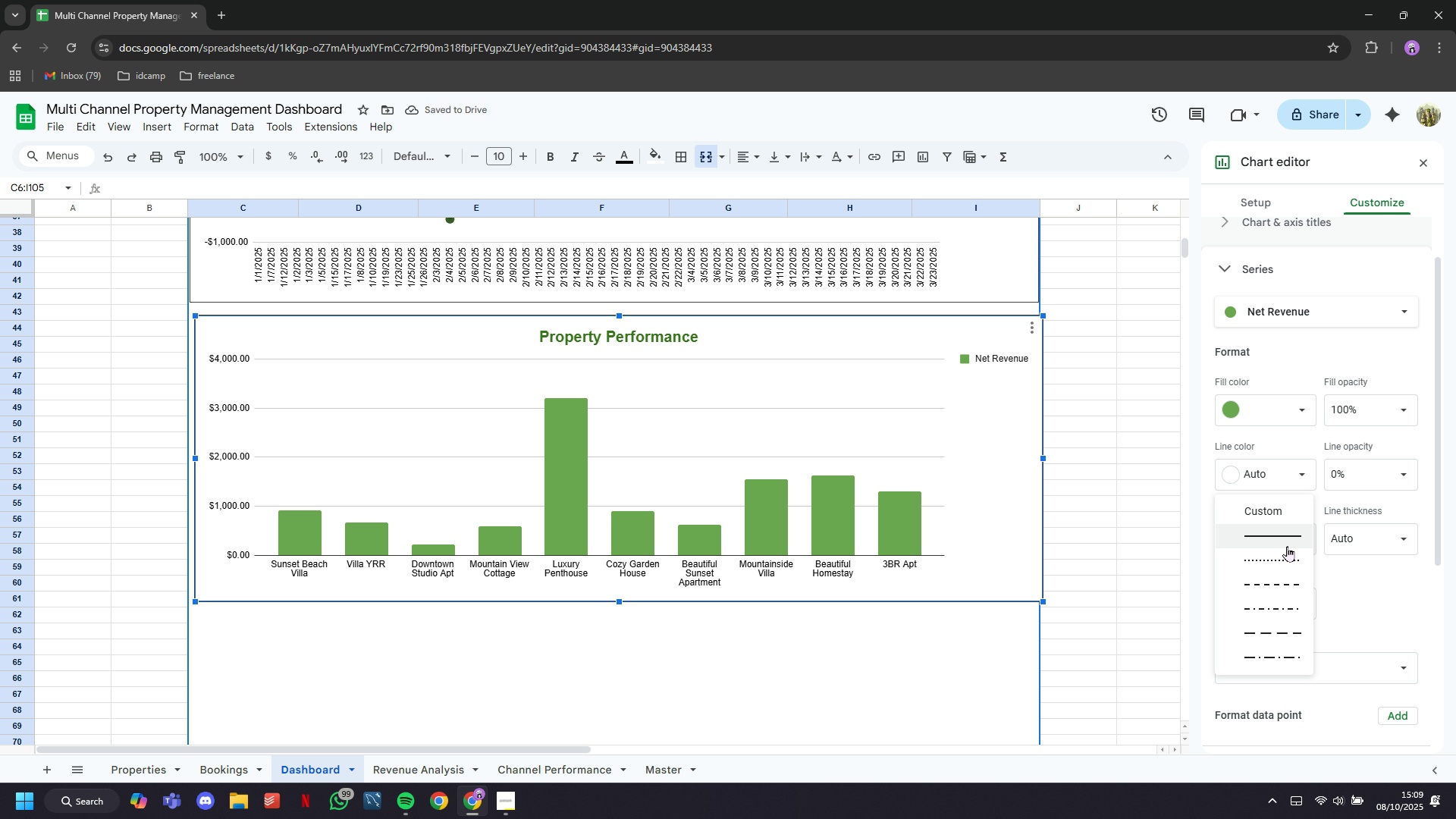 
left_click([1295, 570])
 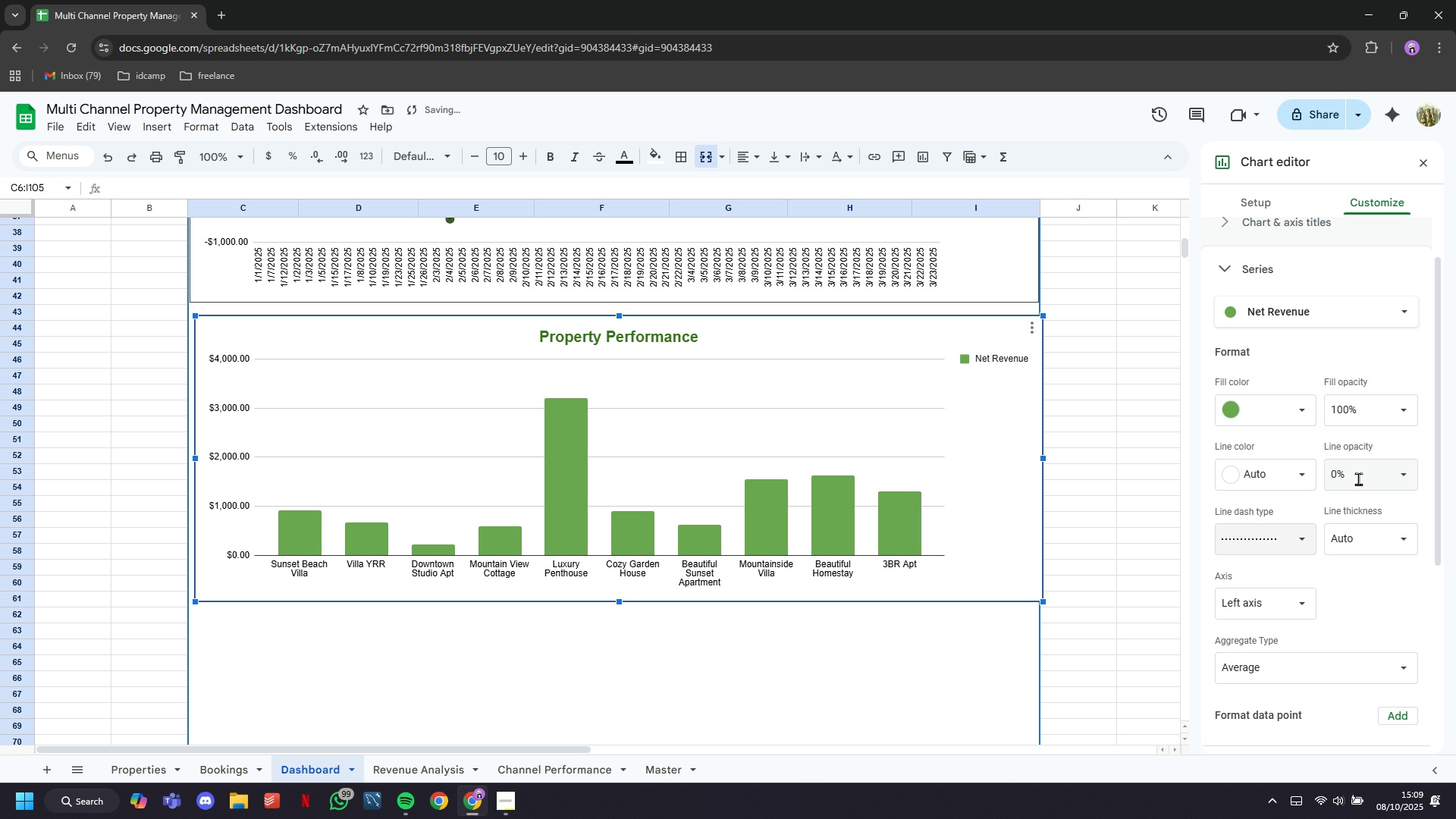 
left_click([1291, 479])
 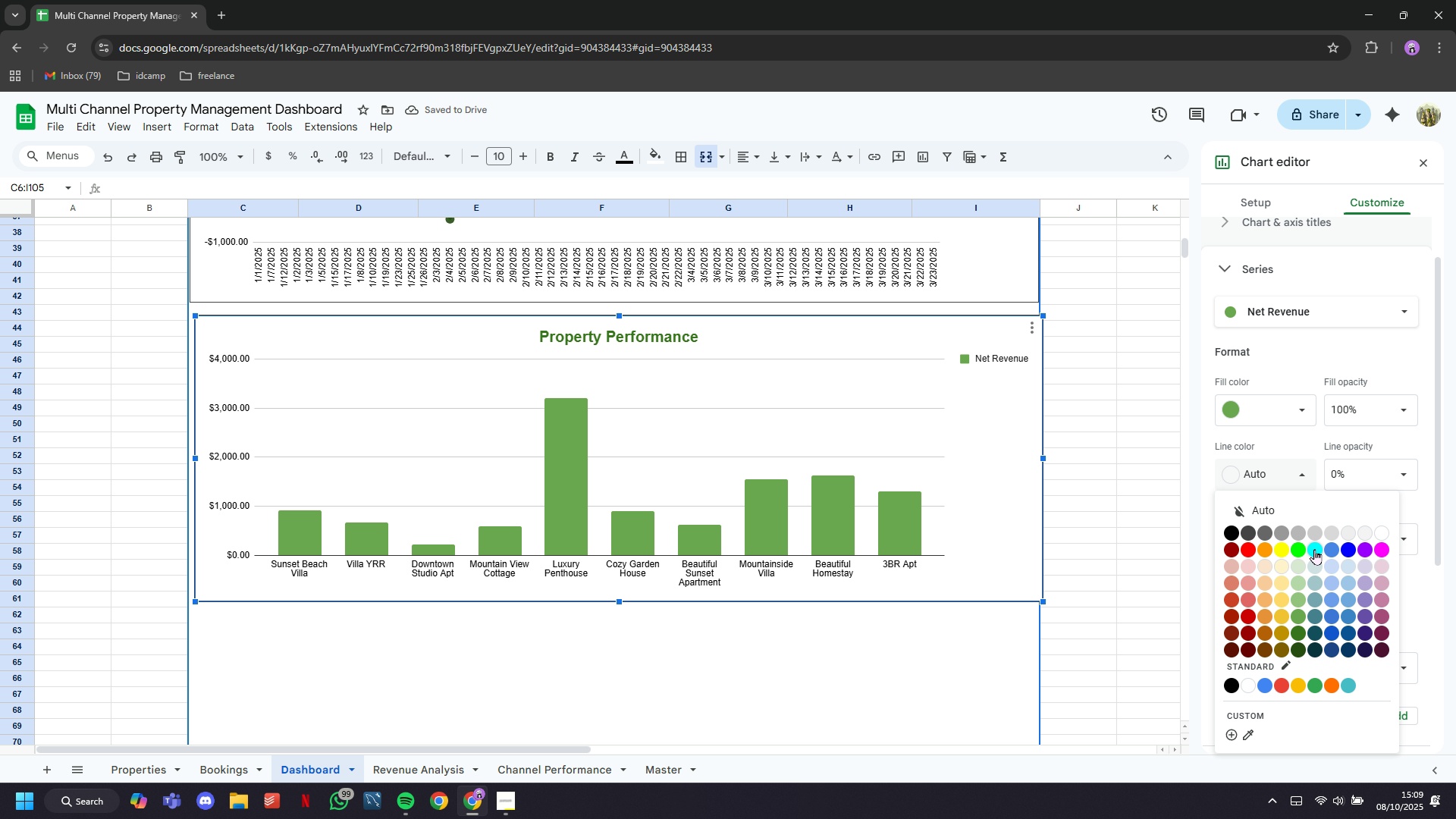 
left_click([1314, 549])
 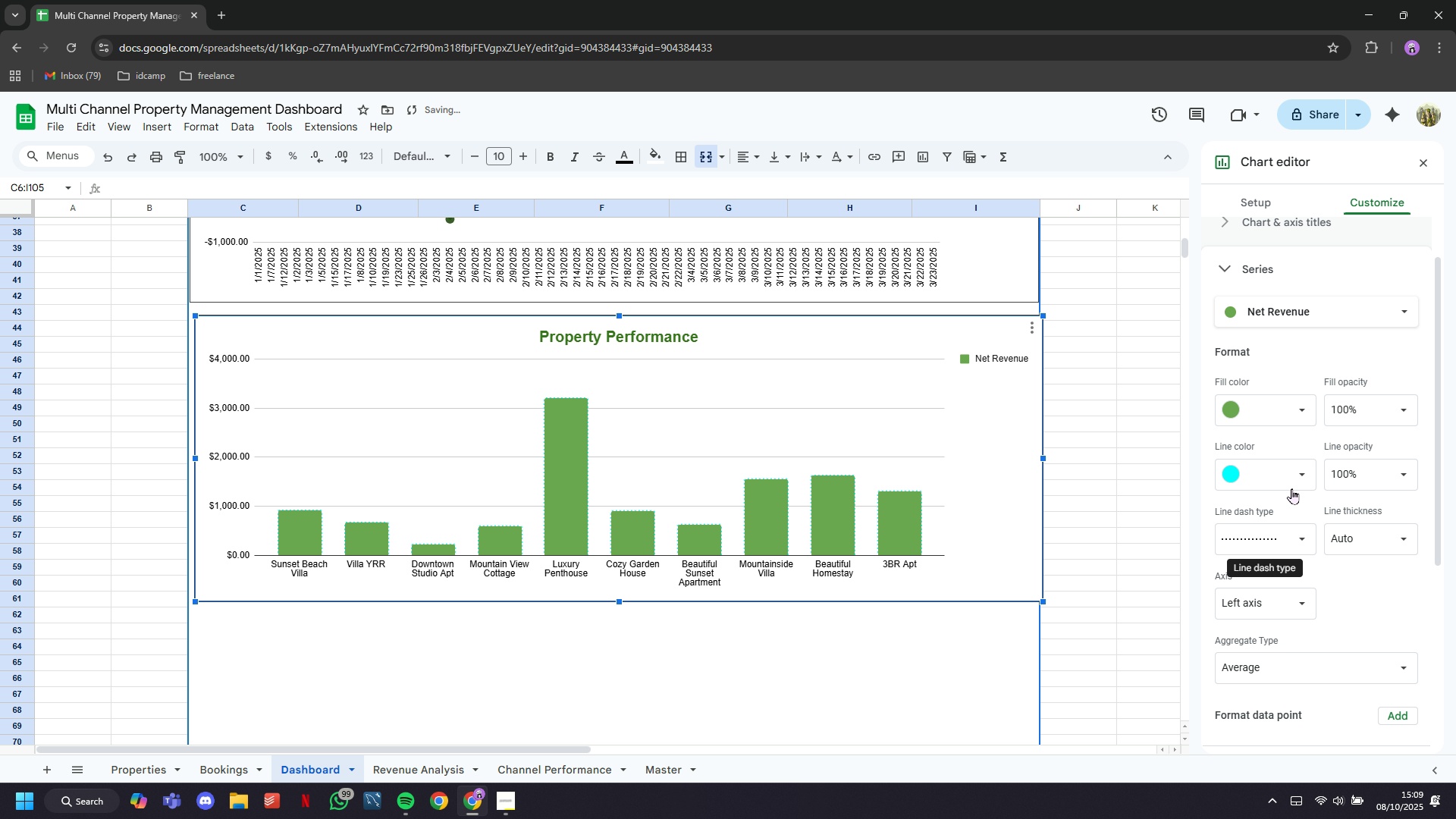 
left_click([1285, 475])
 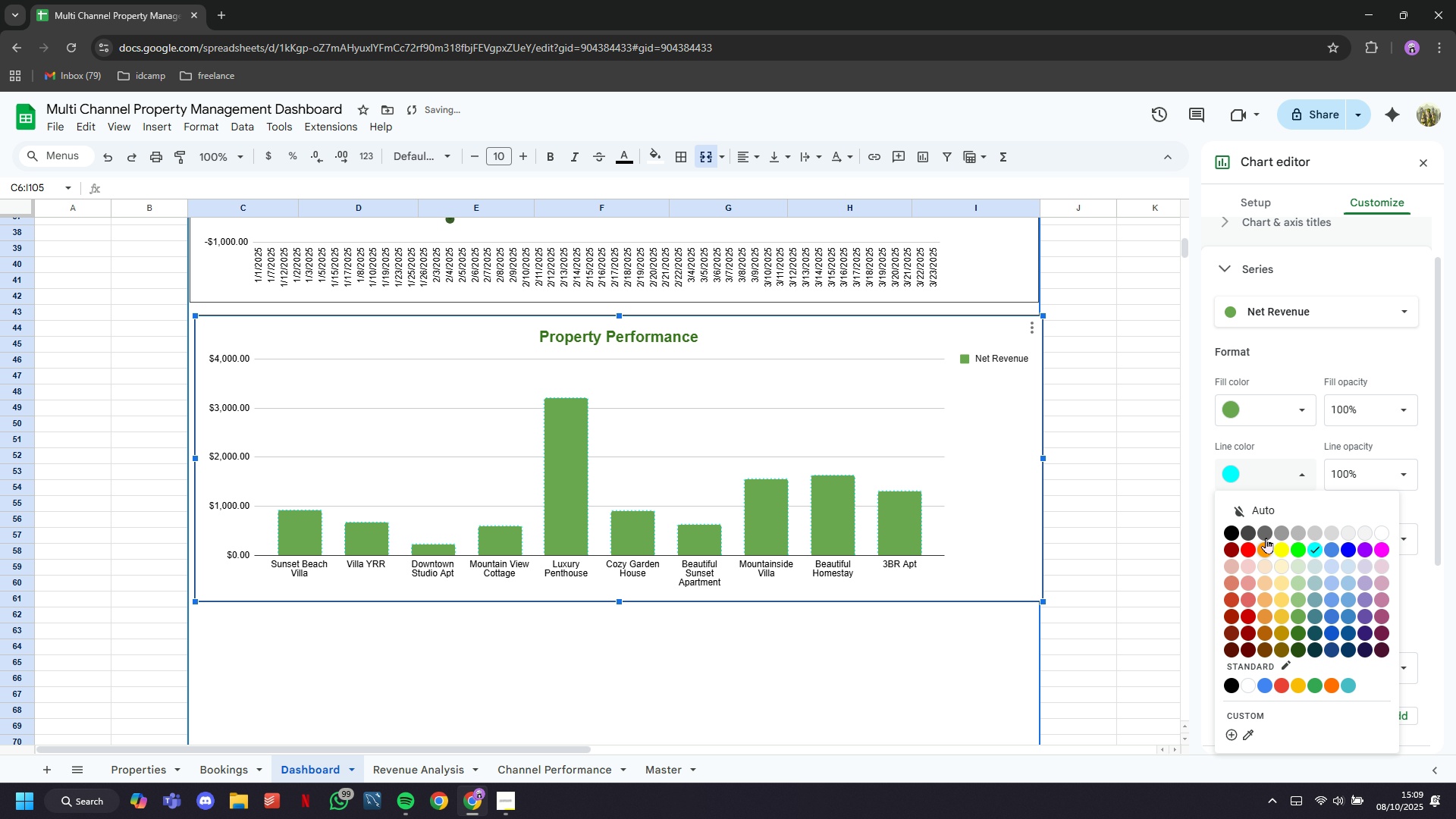 
left_click([1265, 532])
 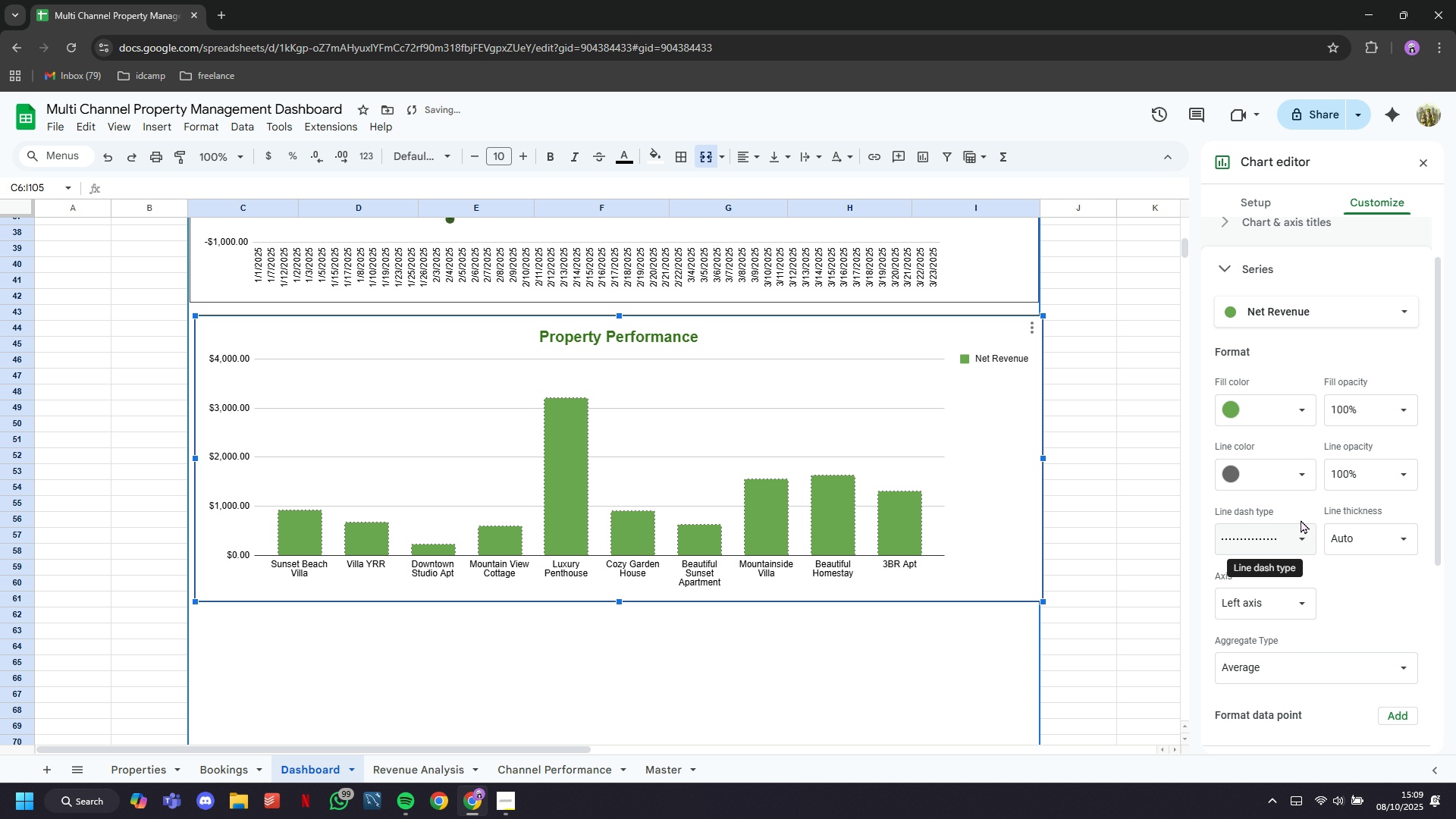 
scroll: coordinate [1299, 521], scroll_direction: down, amount: 4.0
 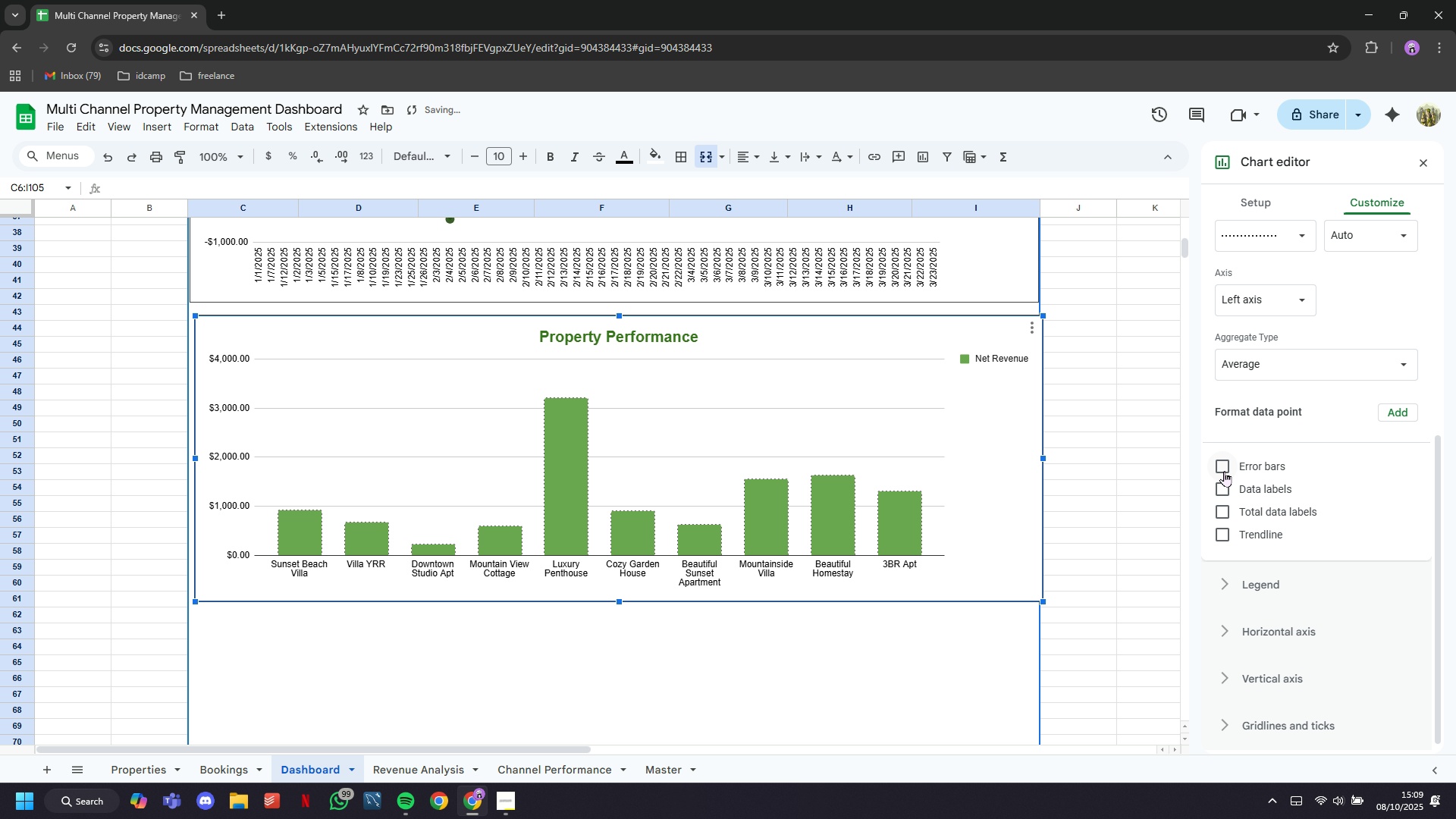 
left_click([1224, 471])
 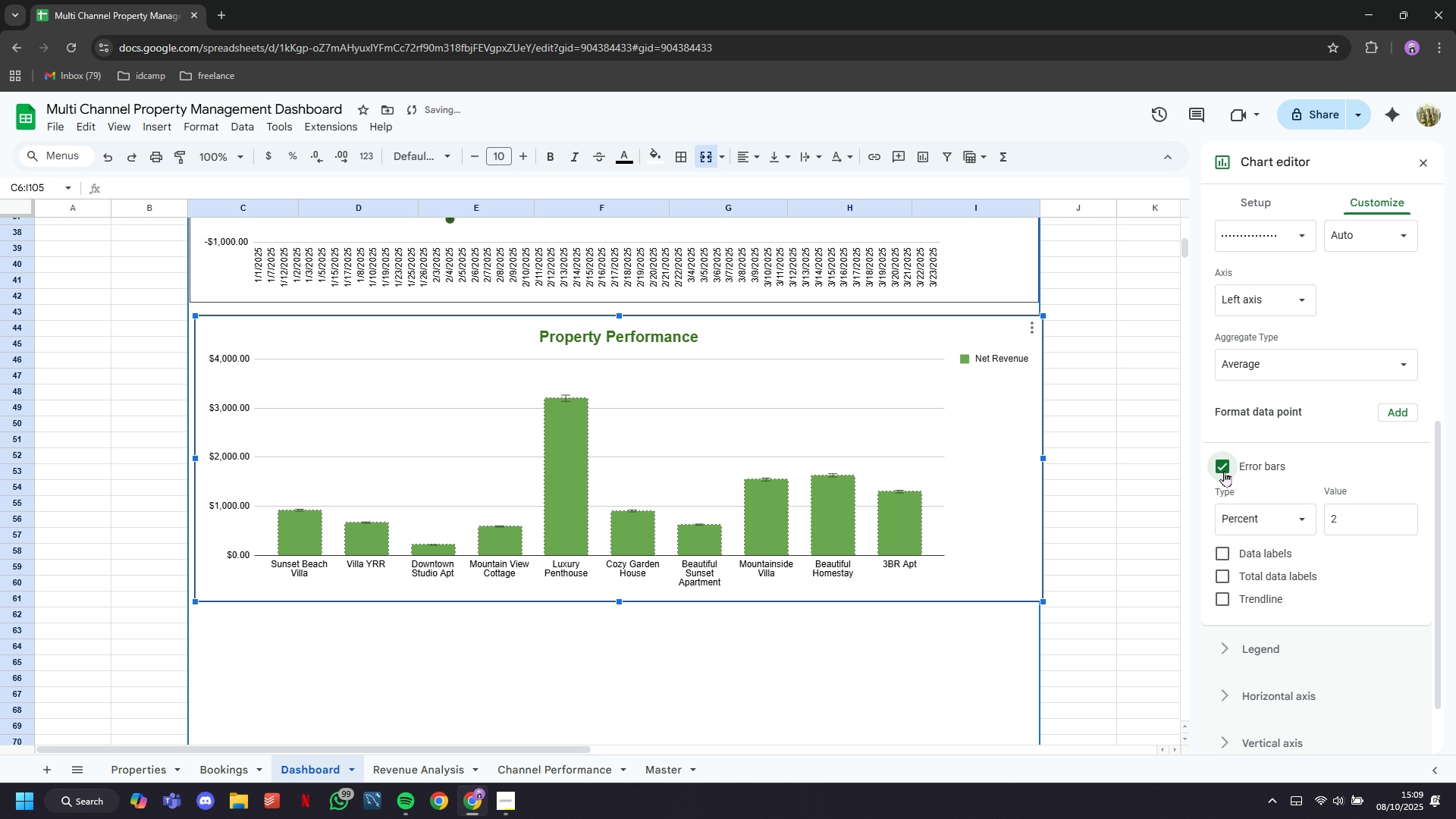 
left_click([1224, 471])
 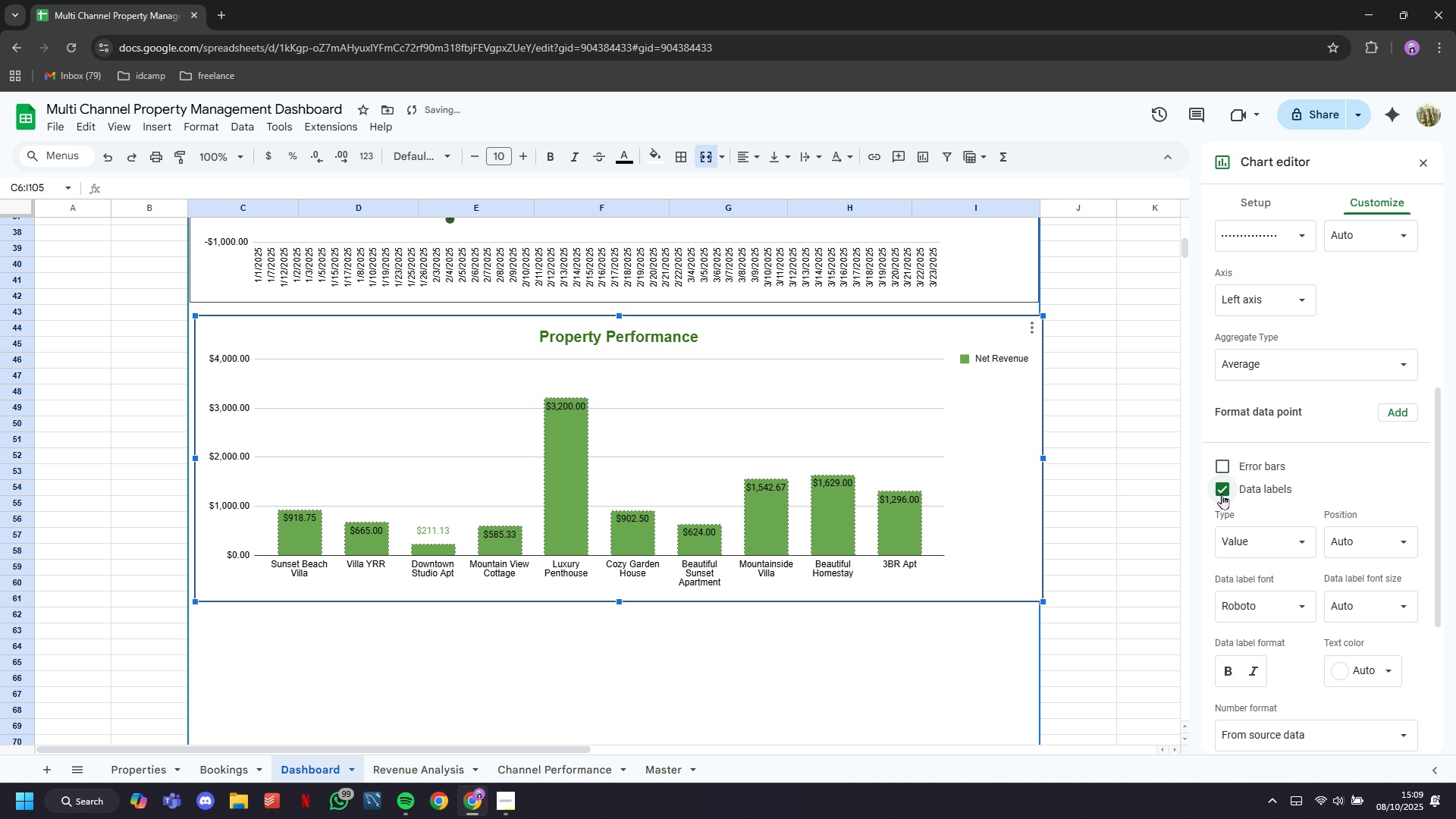 
left_click([1222, 494])
 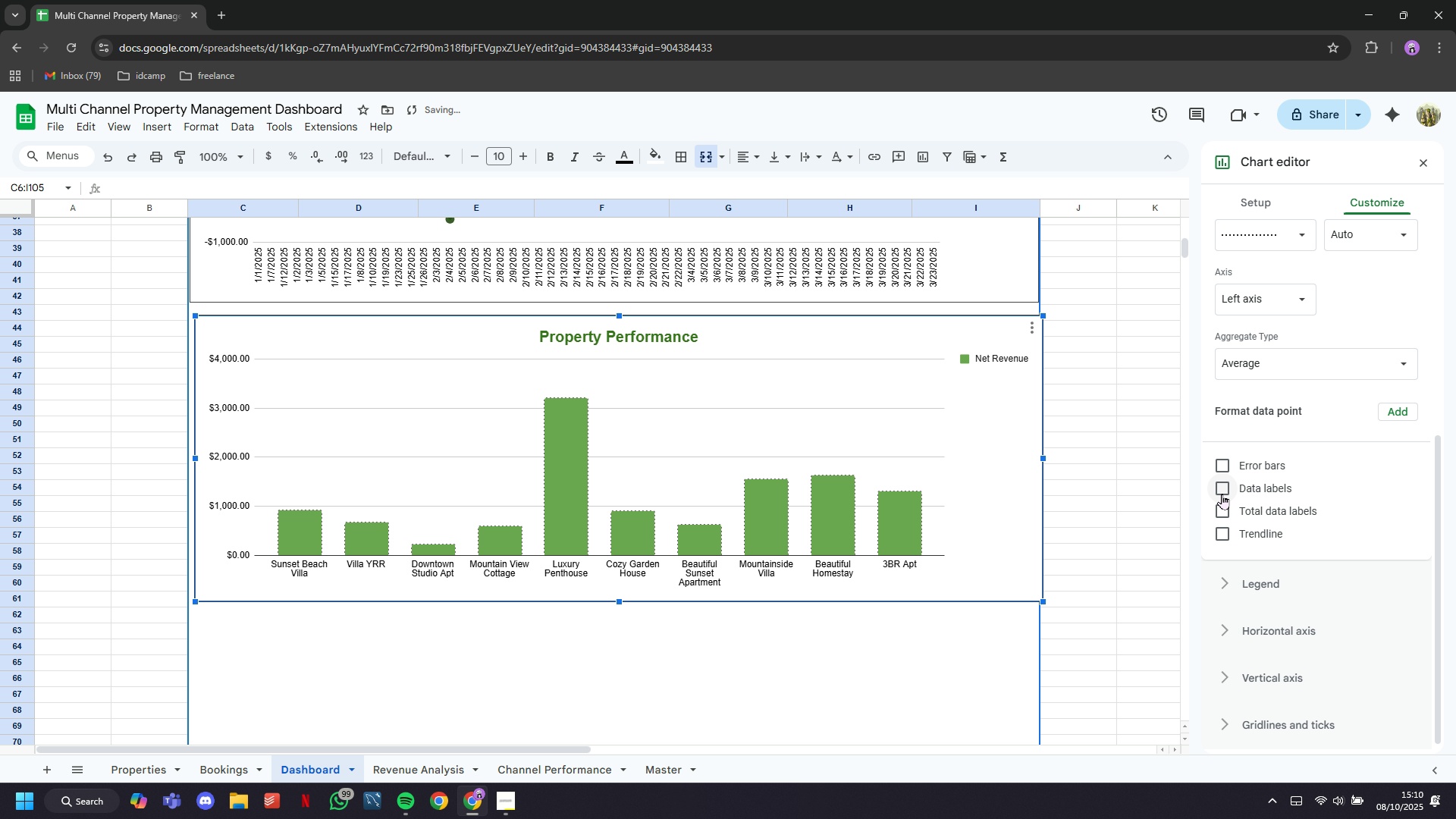 
scroll: coordinate [1222, 494], scroll_direction: down, amount: 2.0
 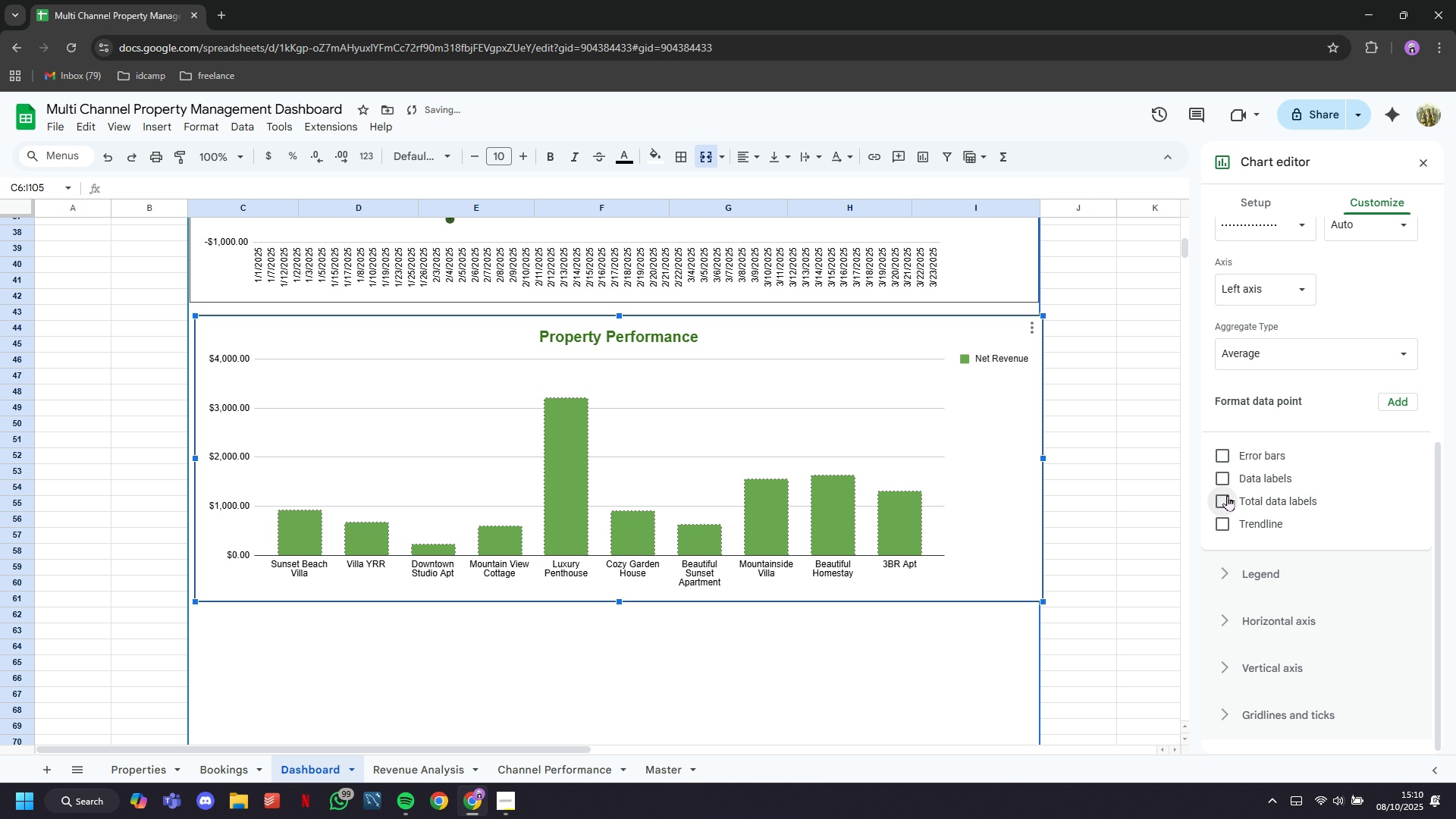 
left_click([1227, 495])
 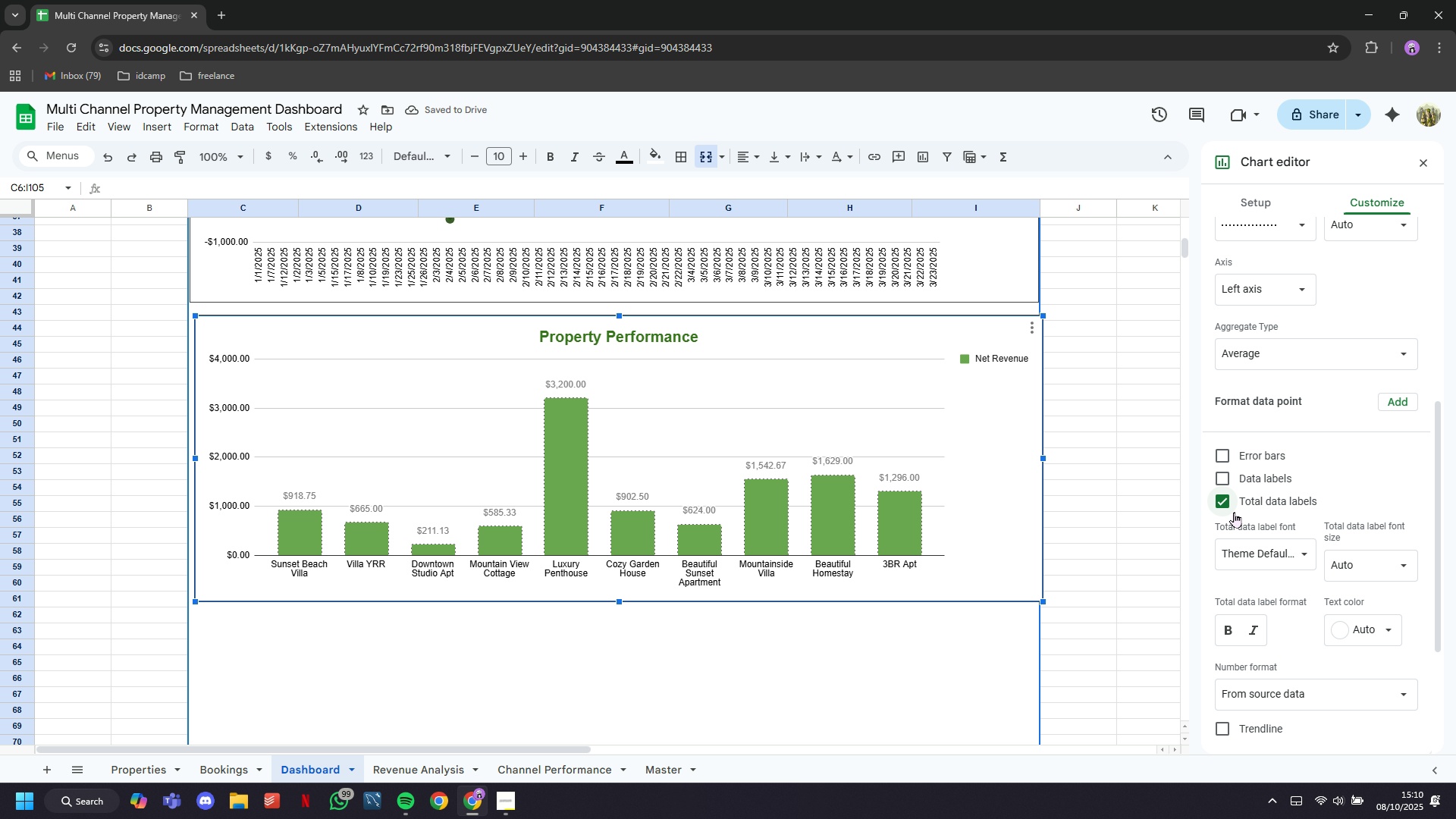 
left_click([1273, 541])
 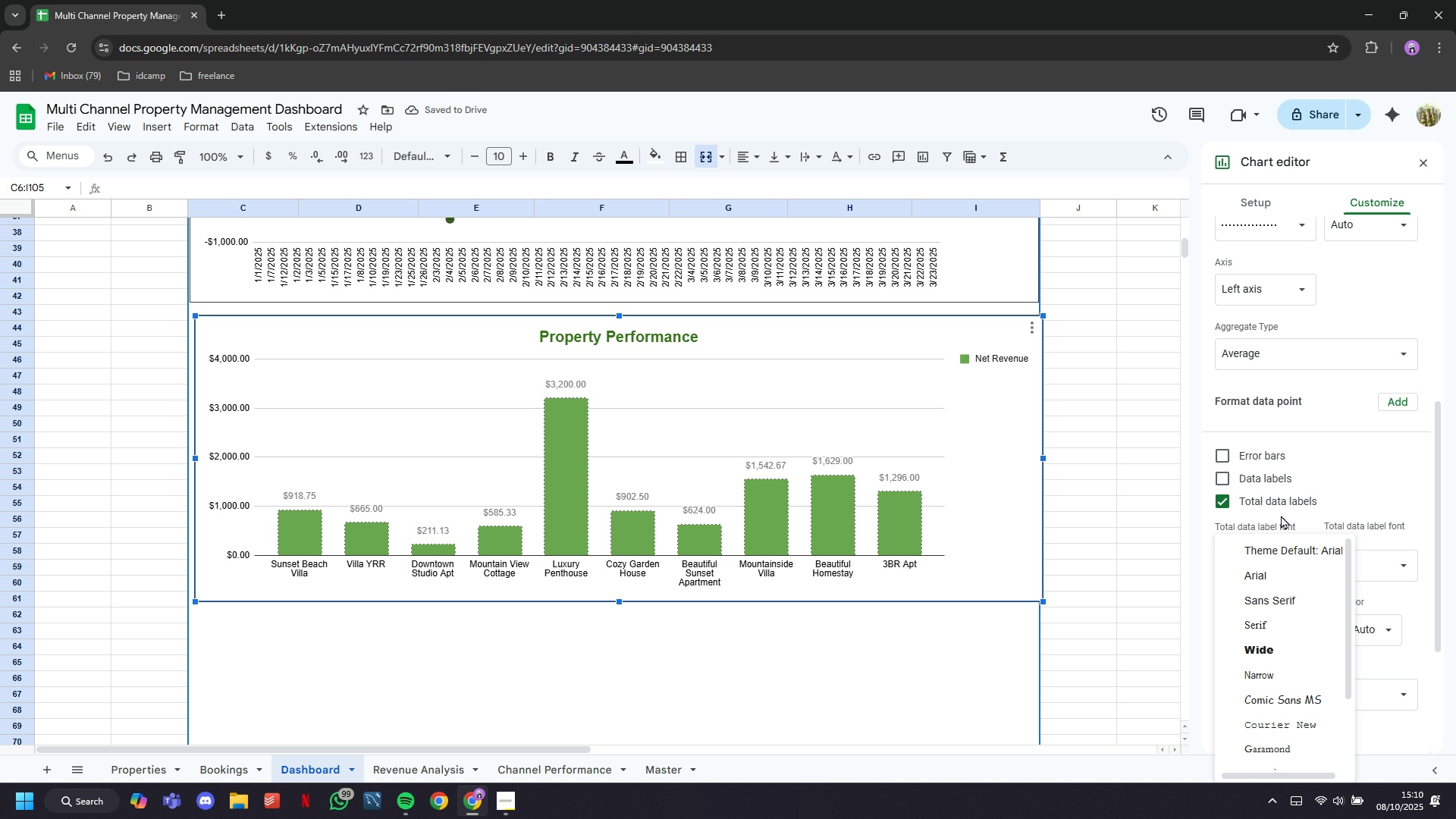 
left_click([1283, 512])
 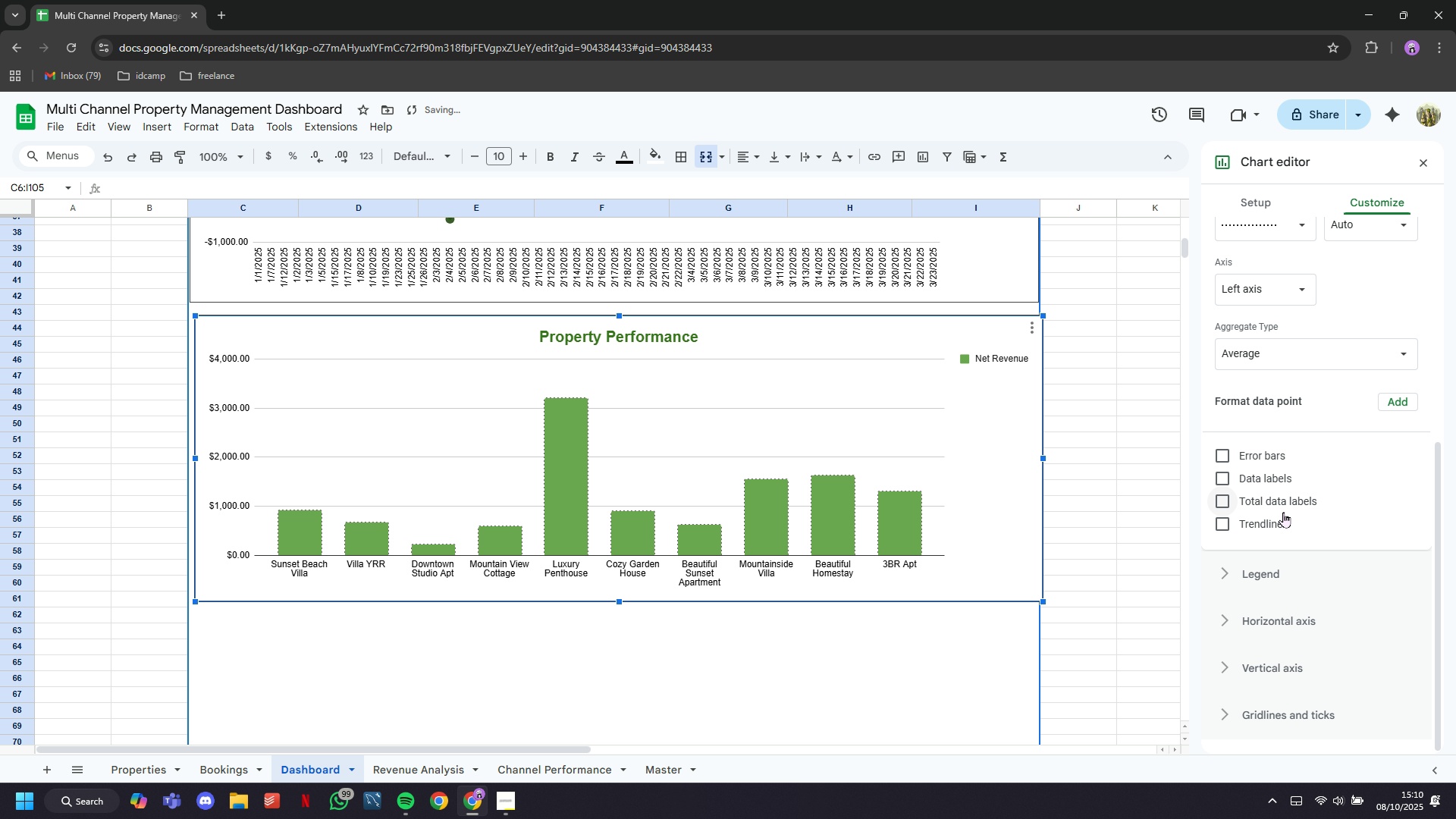 
scroll: coordinate [1283, 512], scroll_direction: down, amount: 2.0
 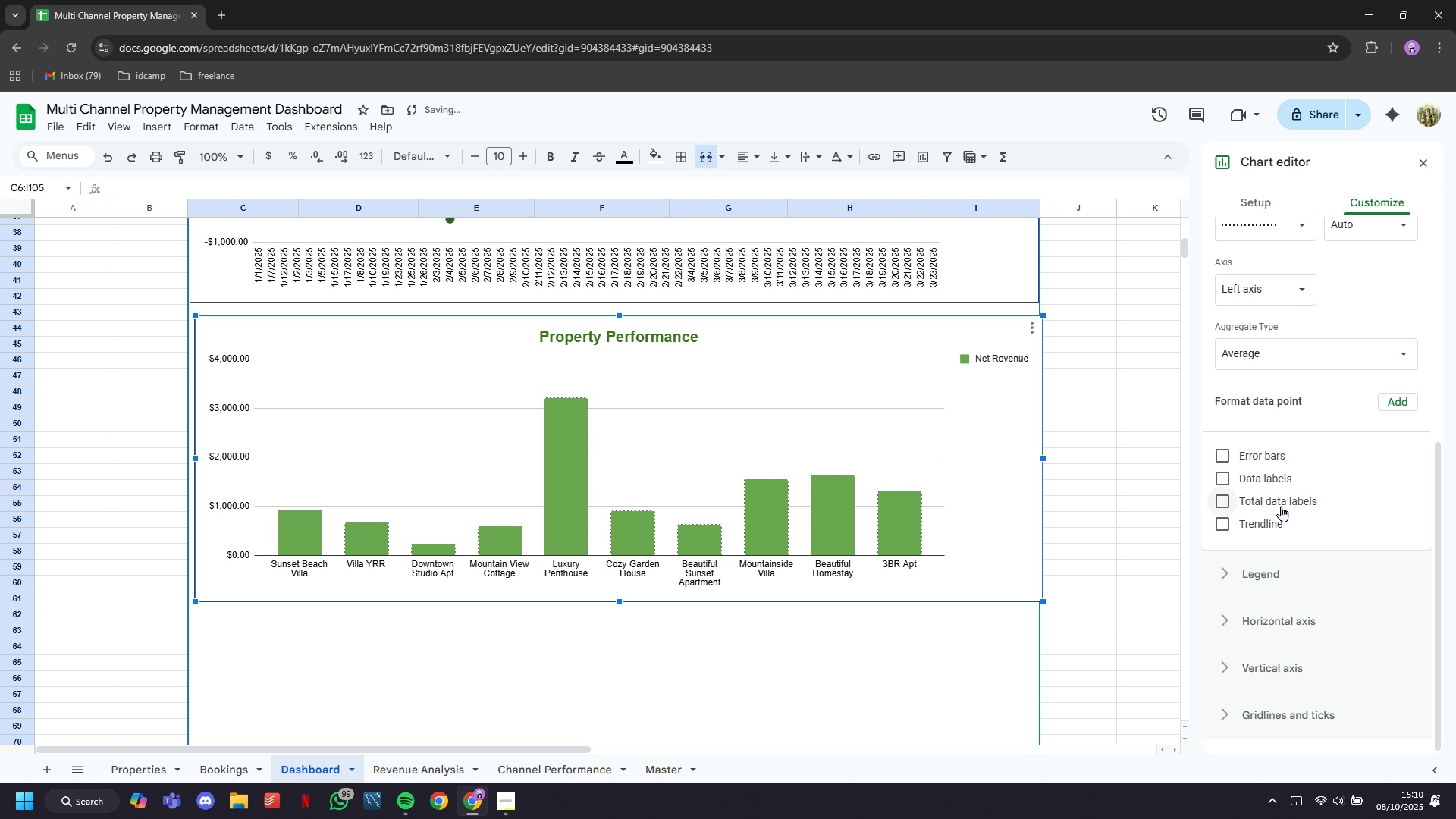 
left_click([1281, 506])
 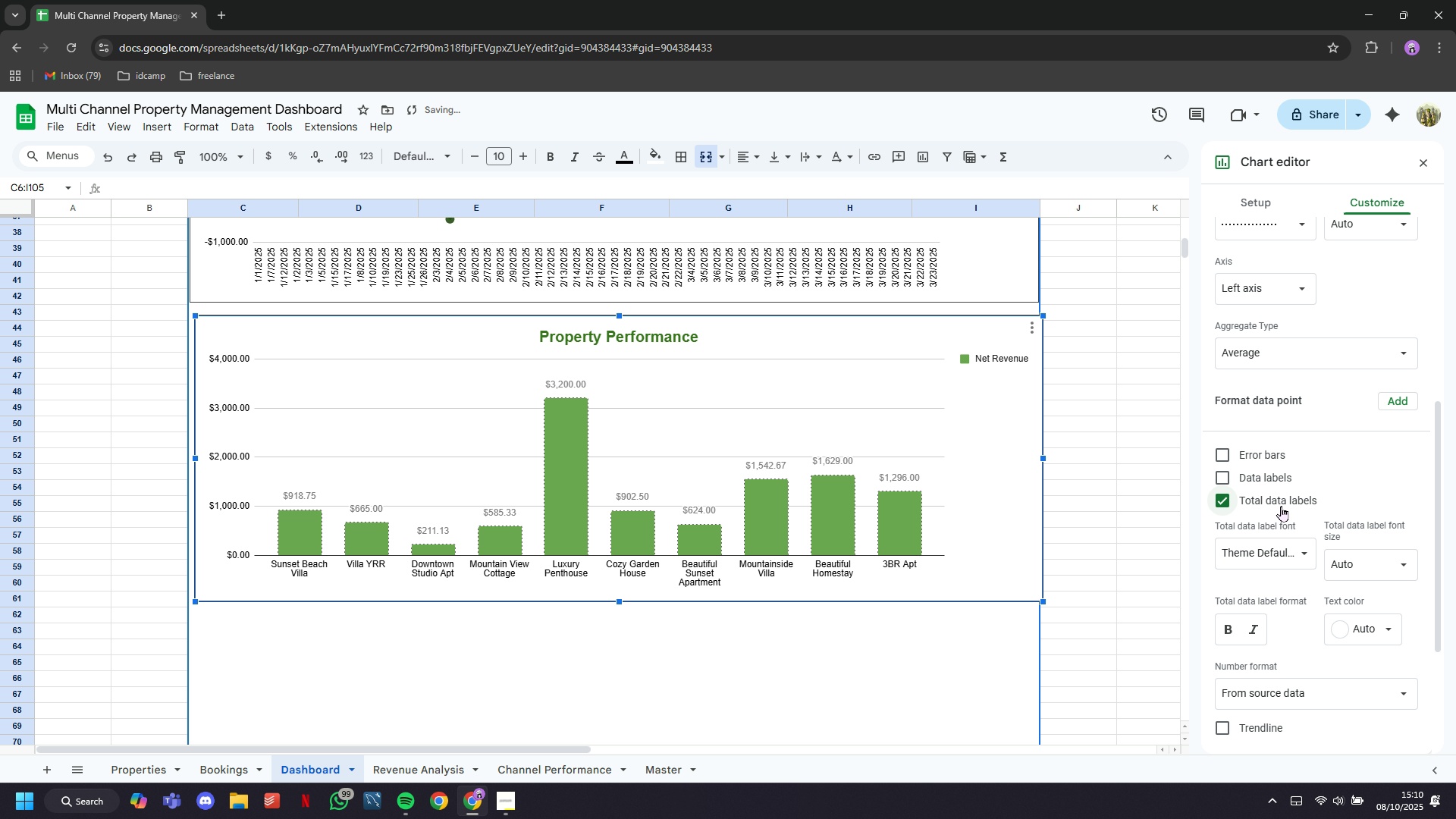 
scroll: coordinate [1281, 497], scroll_direction: down, amount: 5.0
 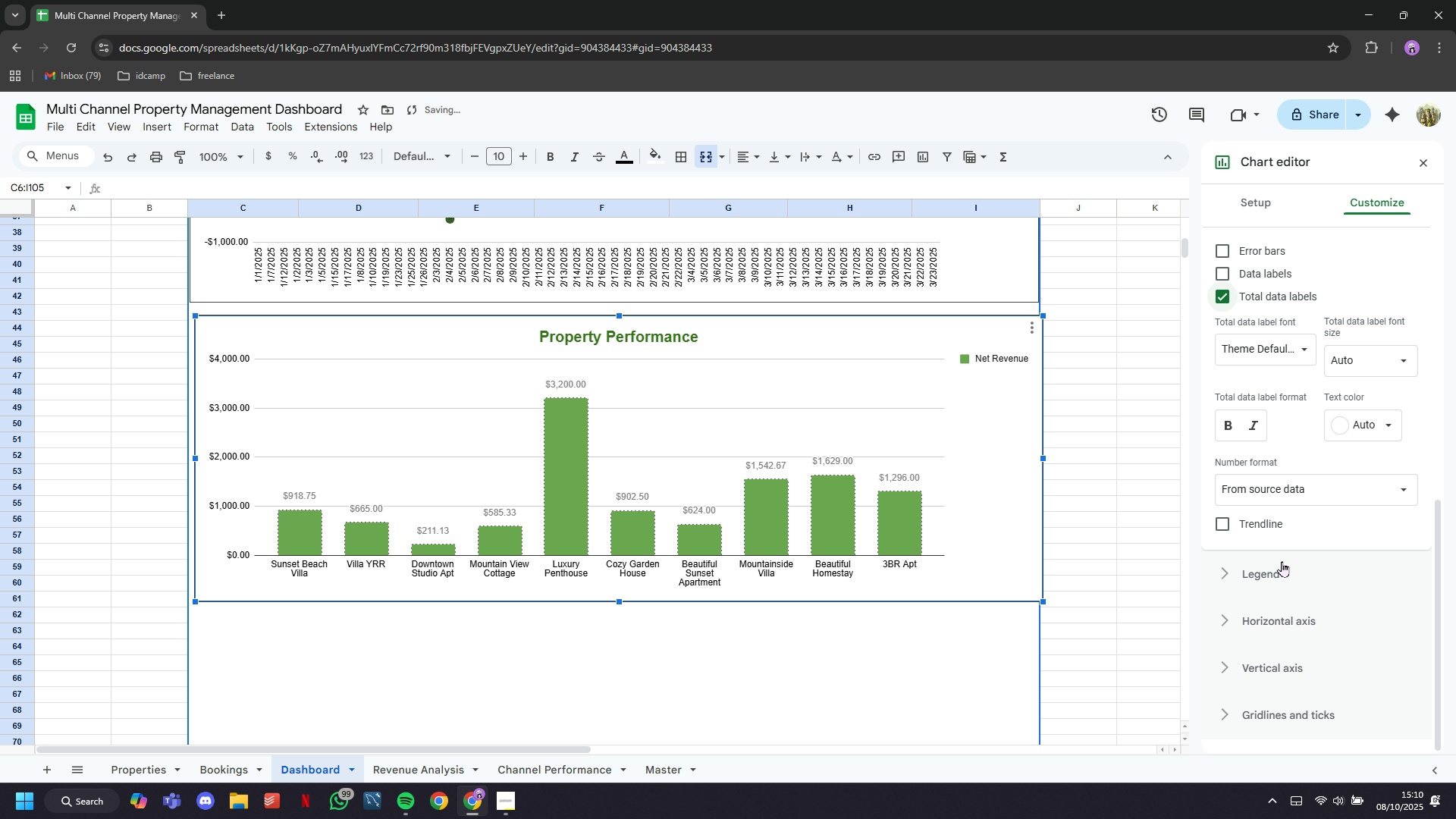 
left_click([1282, 561])
 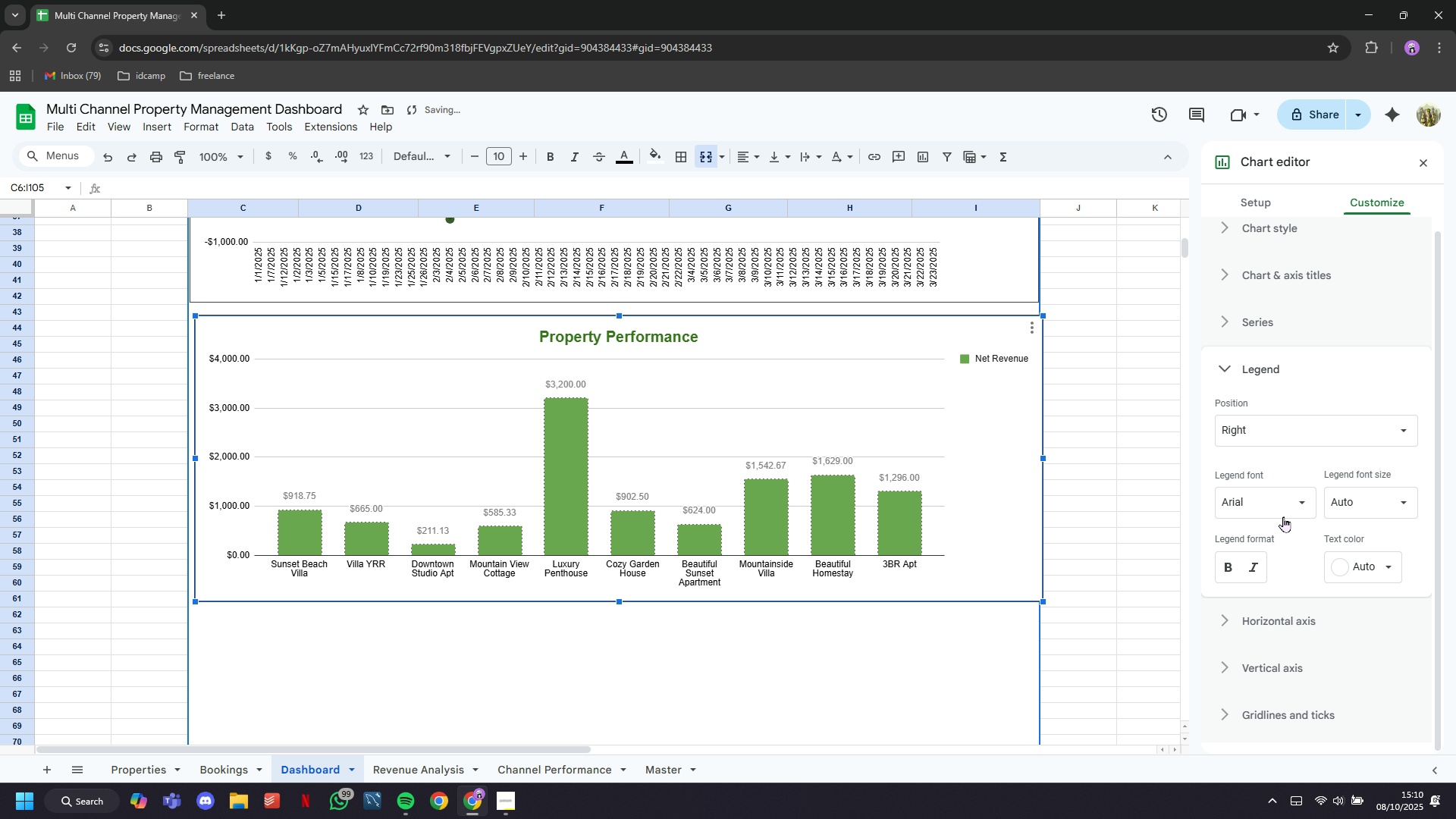 
scroll: coordinate [1283, 516], scroll_direction: down, amount: 4.0
 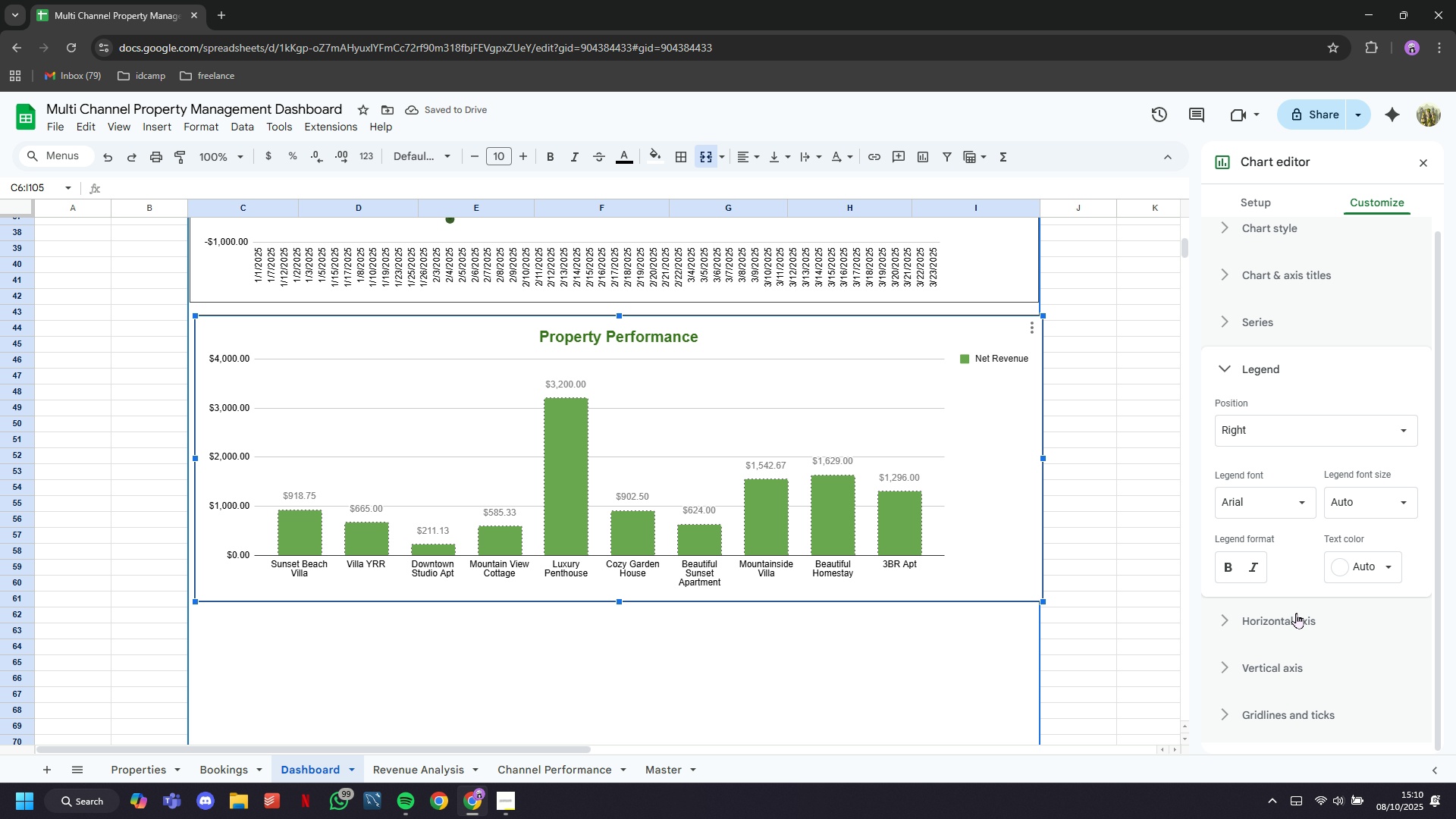 
left_click([1296, 613])
 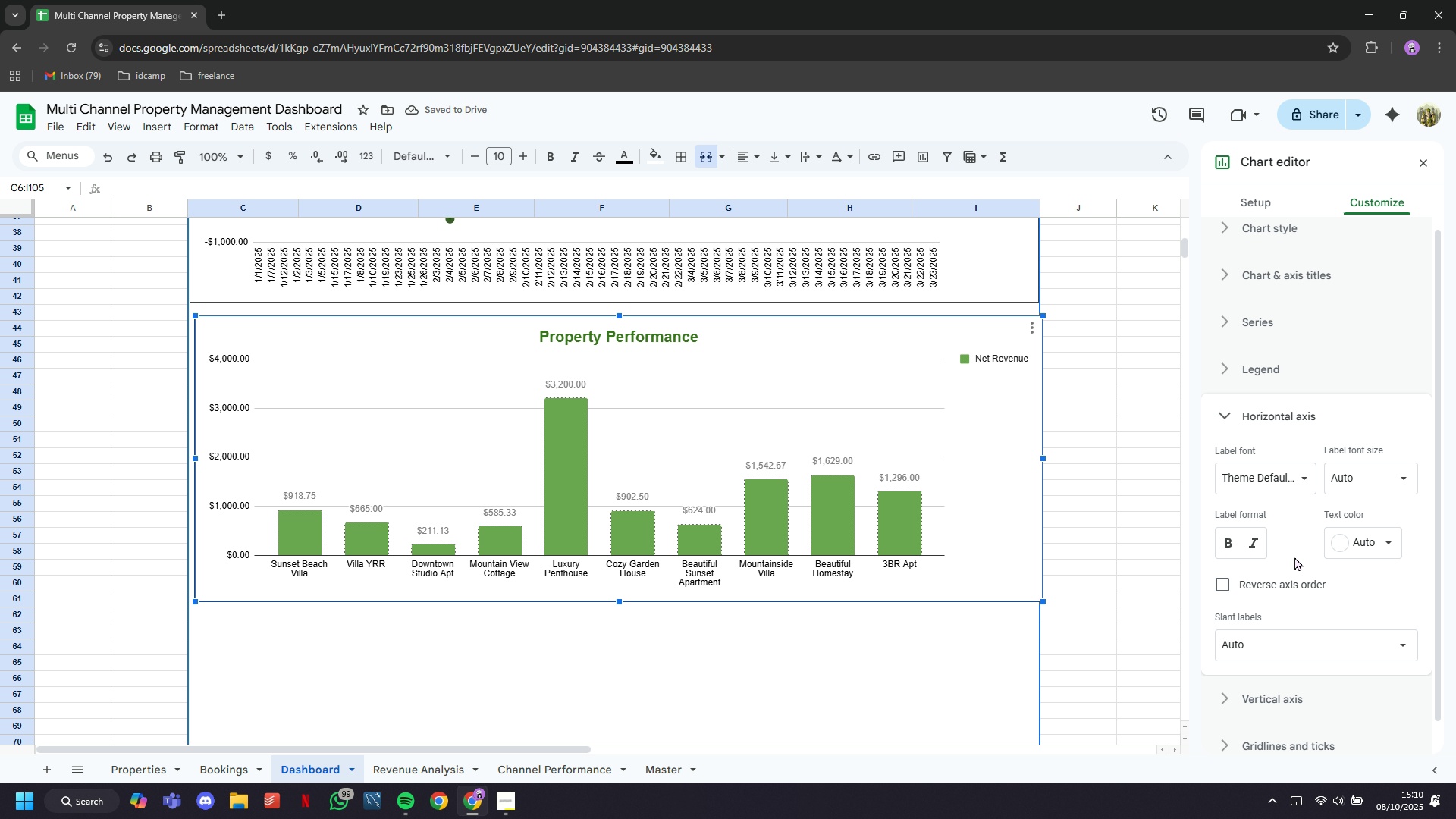 
scroll: coordinate [1294, 554], scroll_direction: down, amount: 4.0
 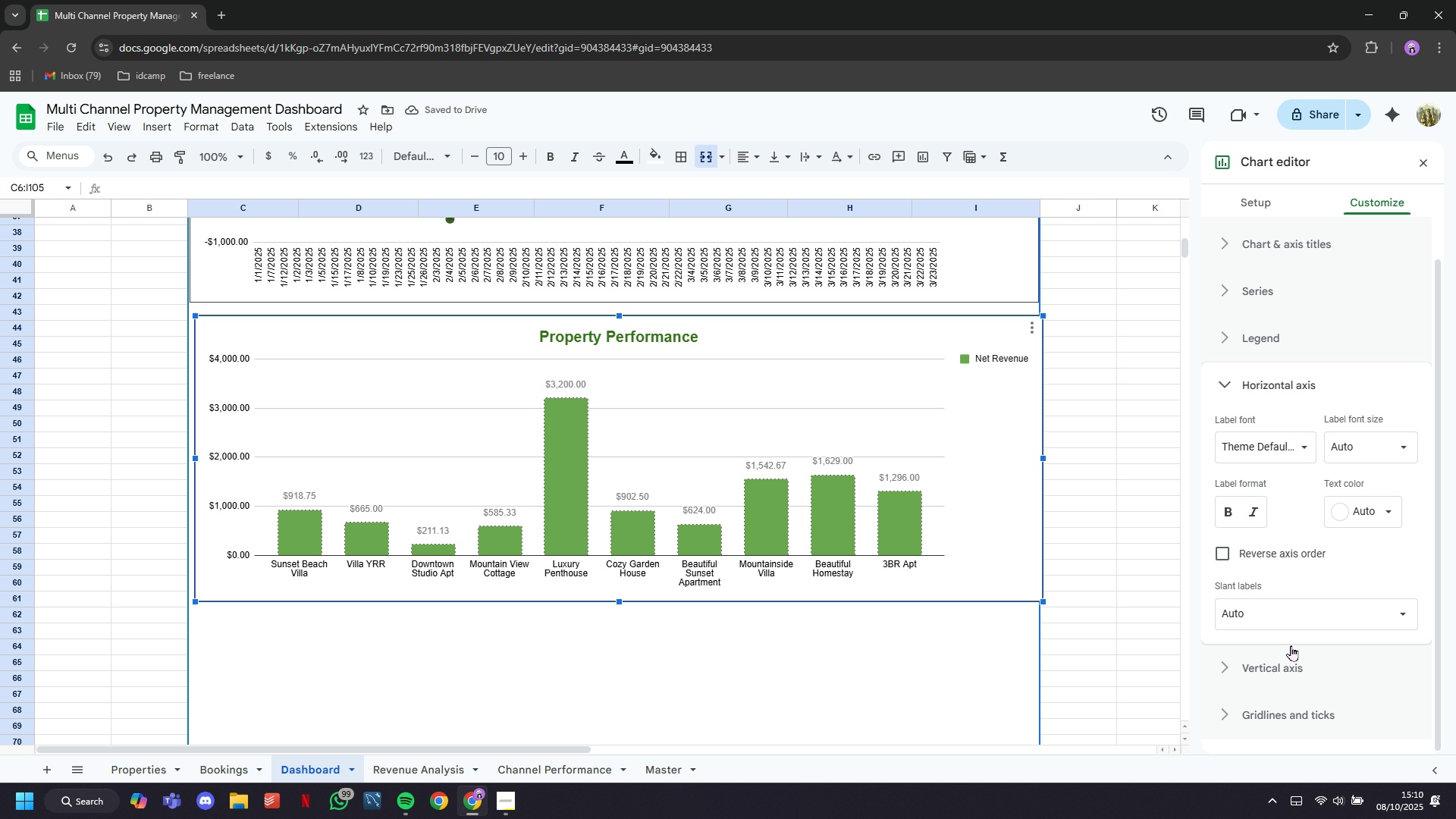 
scroll: coordinate [1297, 541], scroll_direction: up, amount: 10.0
 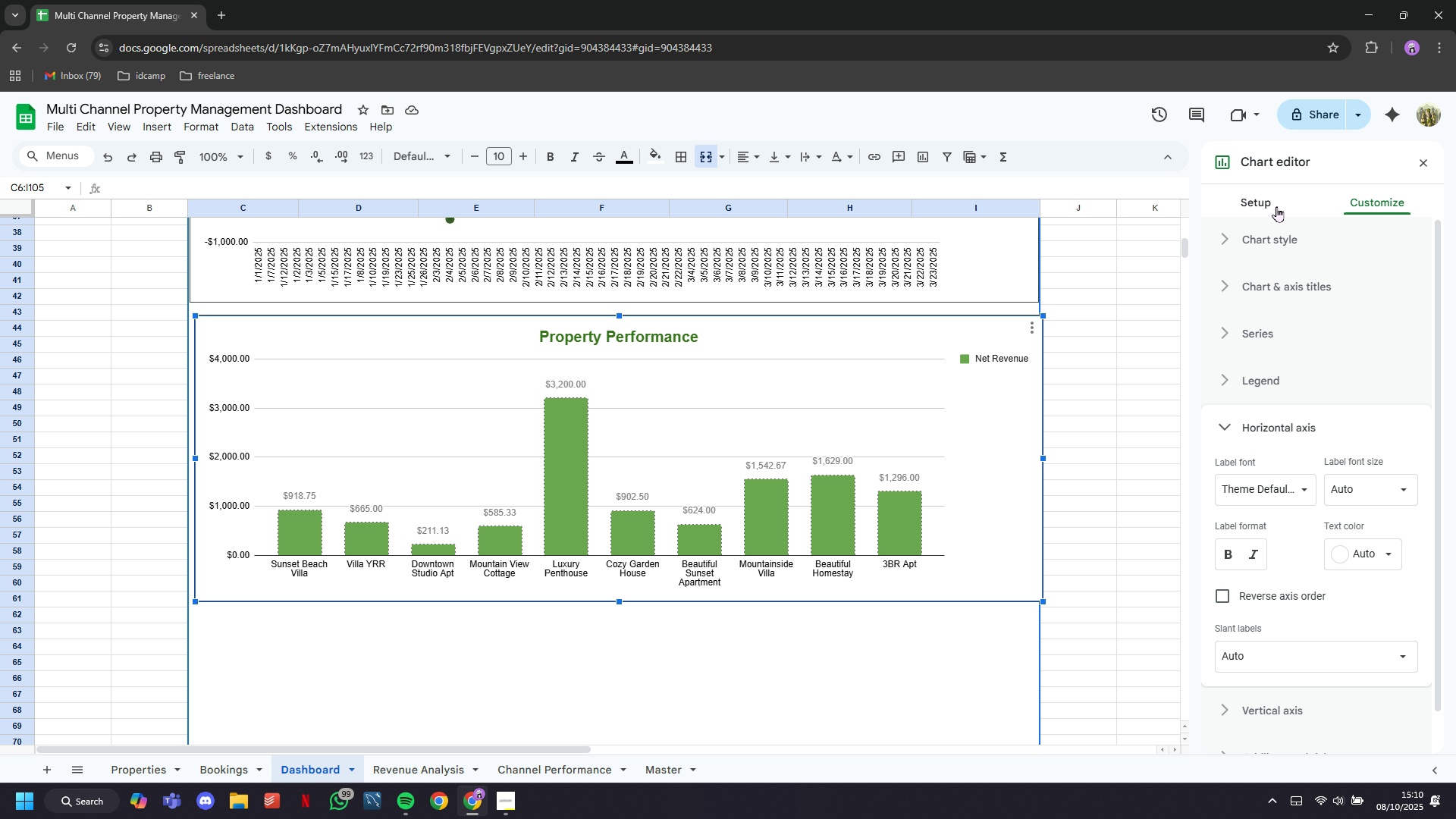 
left_click([1276, 206])
 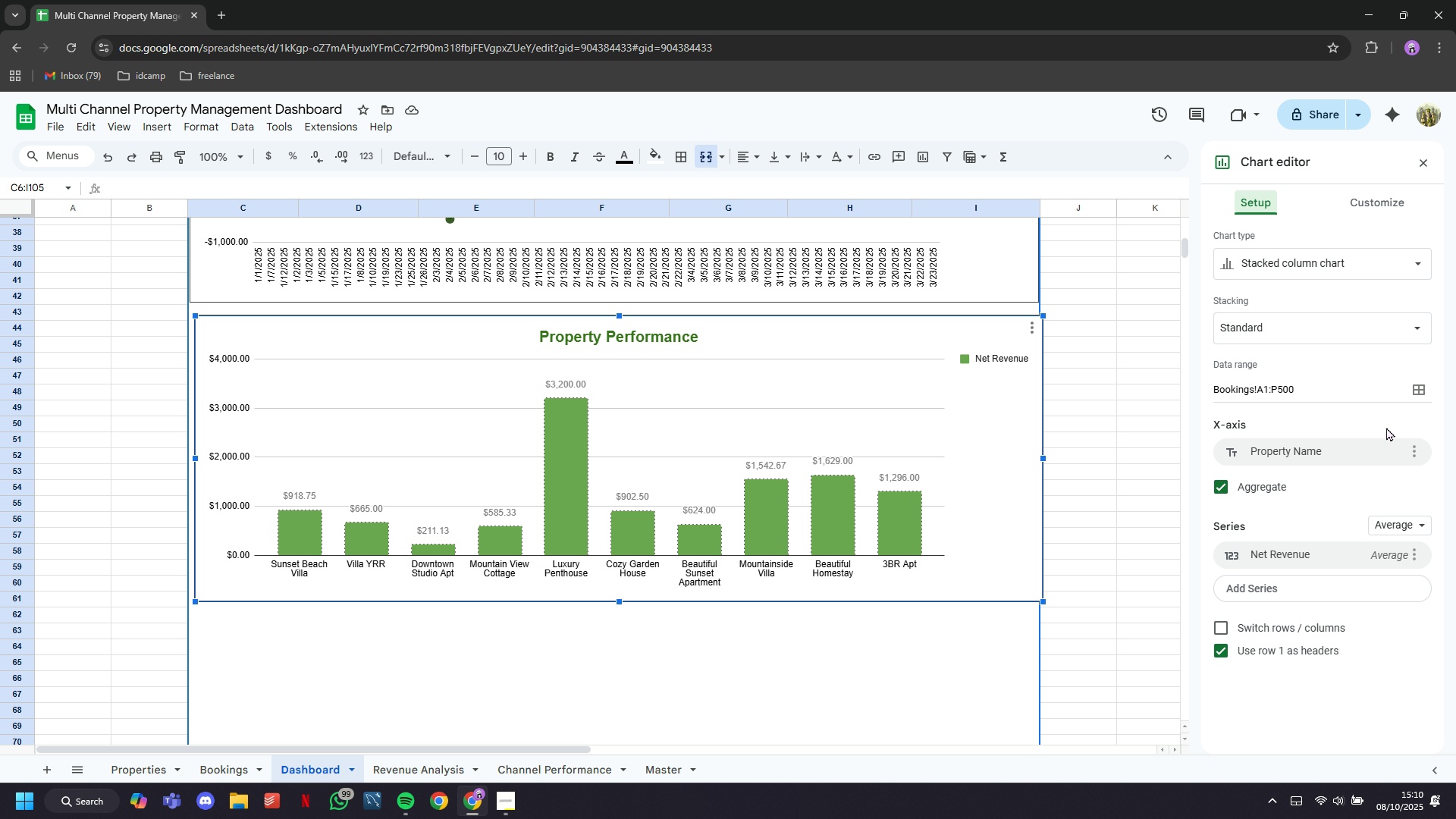 
left_click([1410, 551])
 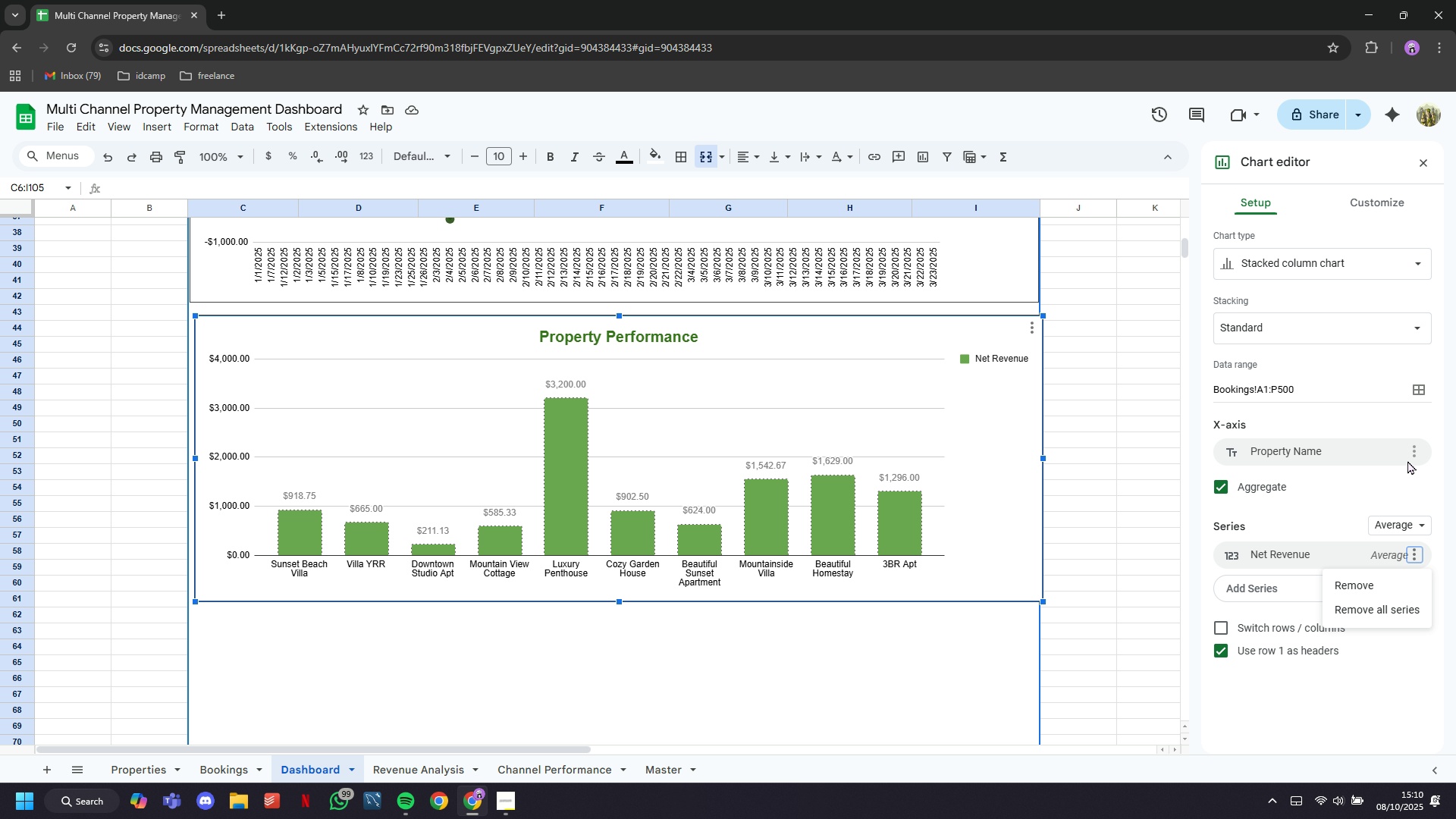 
left_click([1408, 459])
 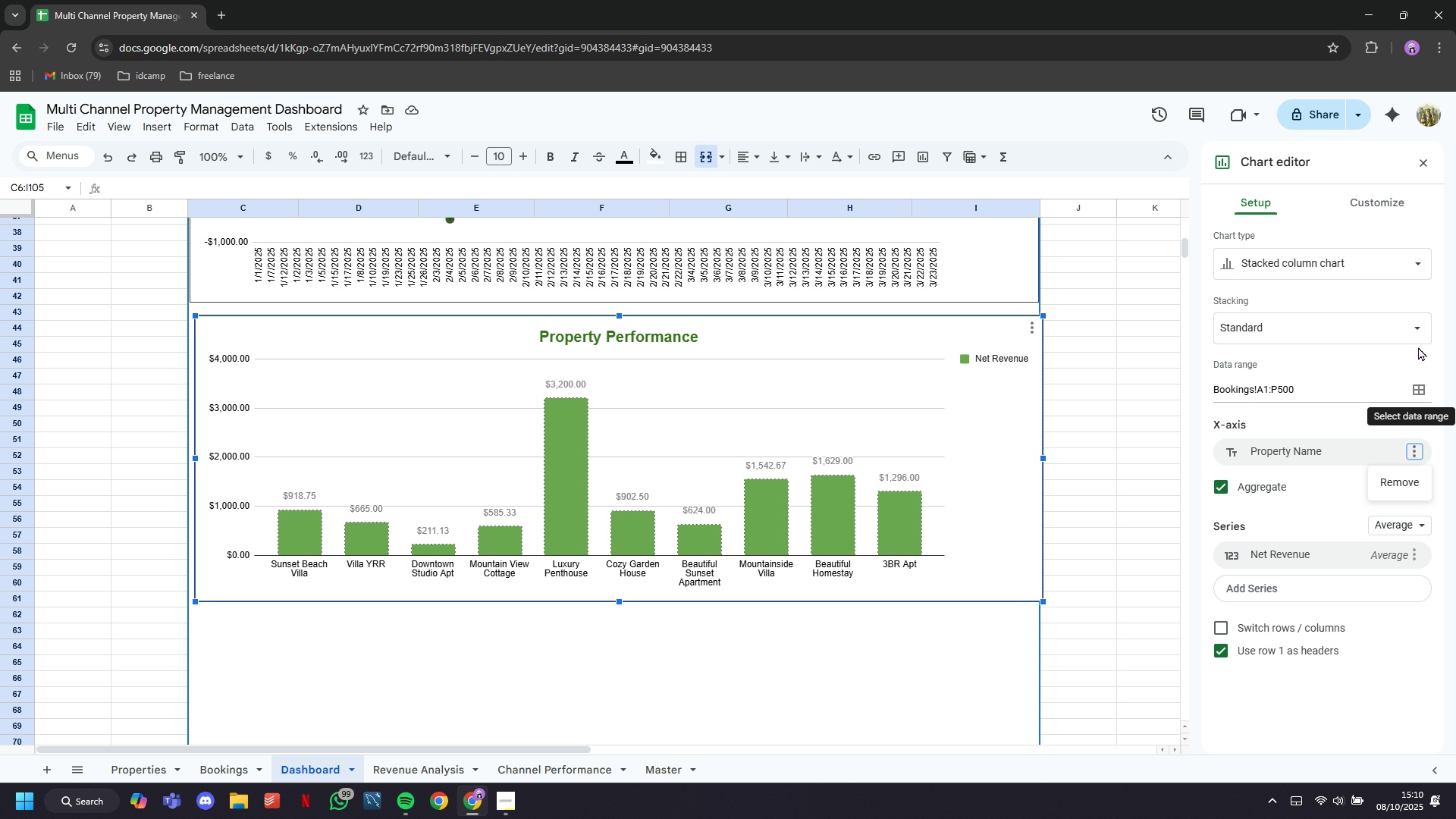 
left_click([1418, 338])
 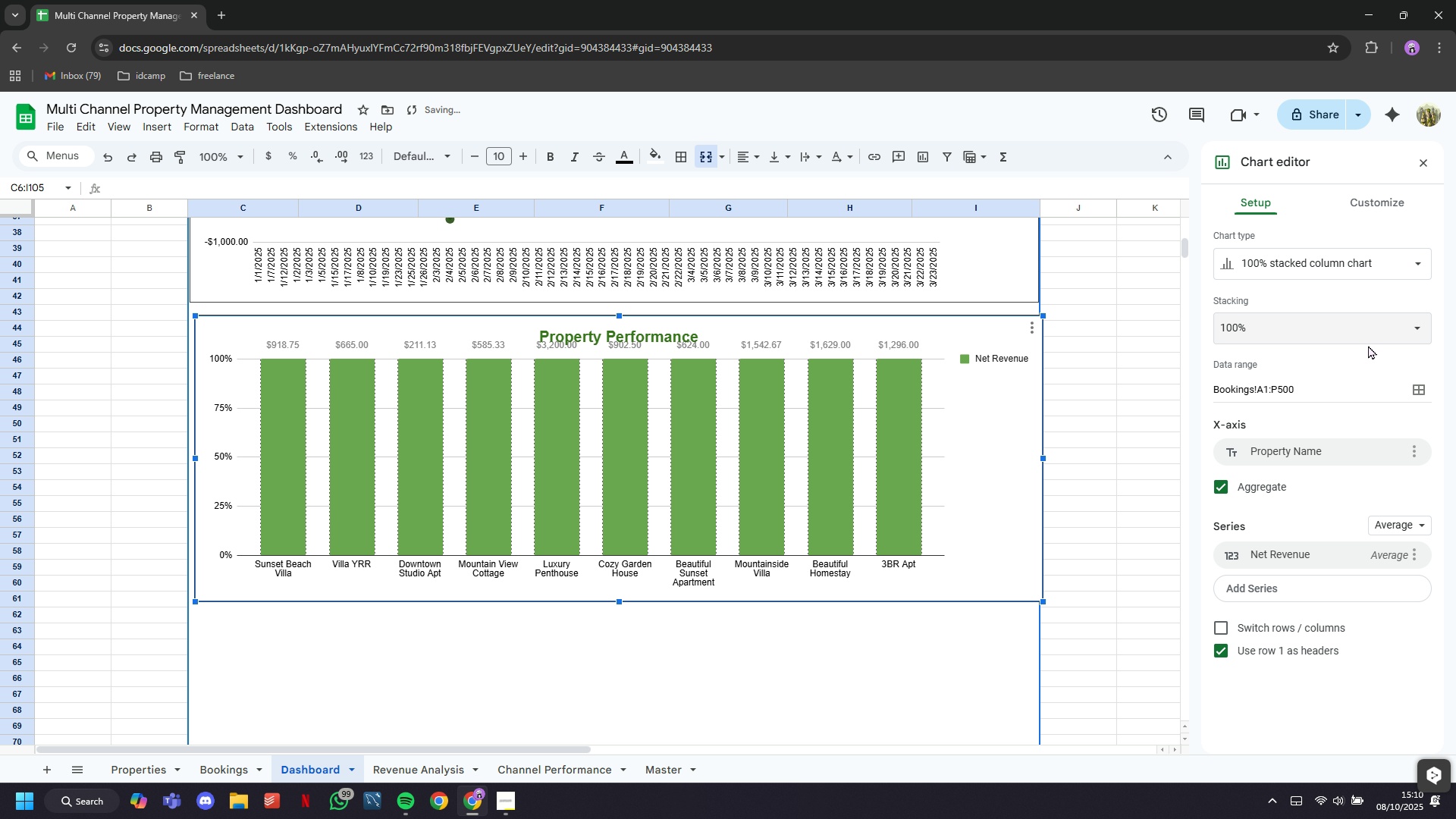 
left_click([1377, 330])
 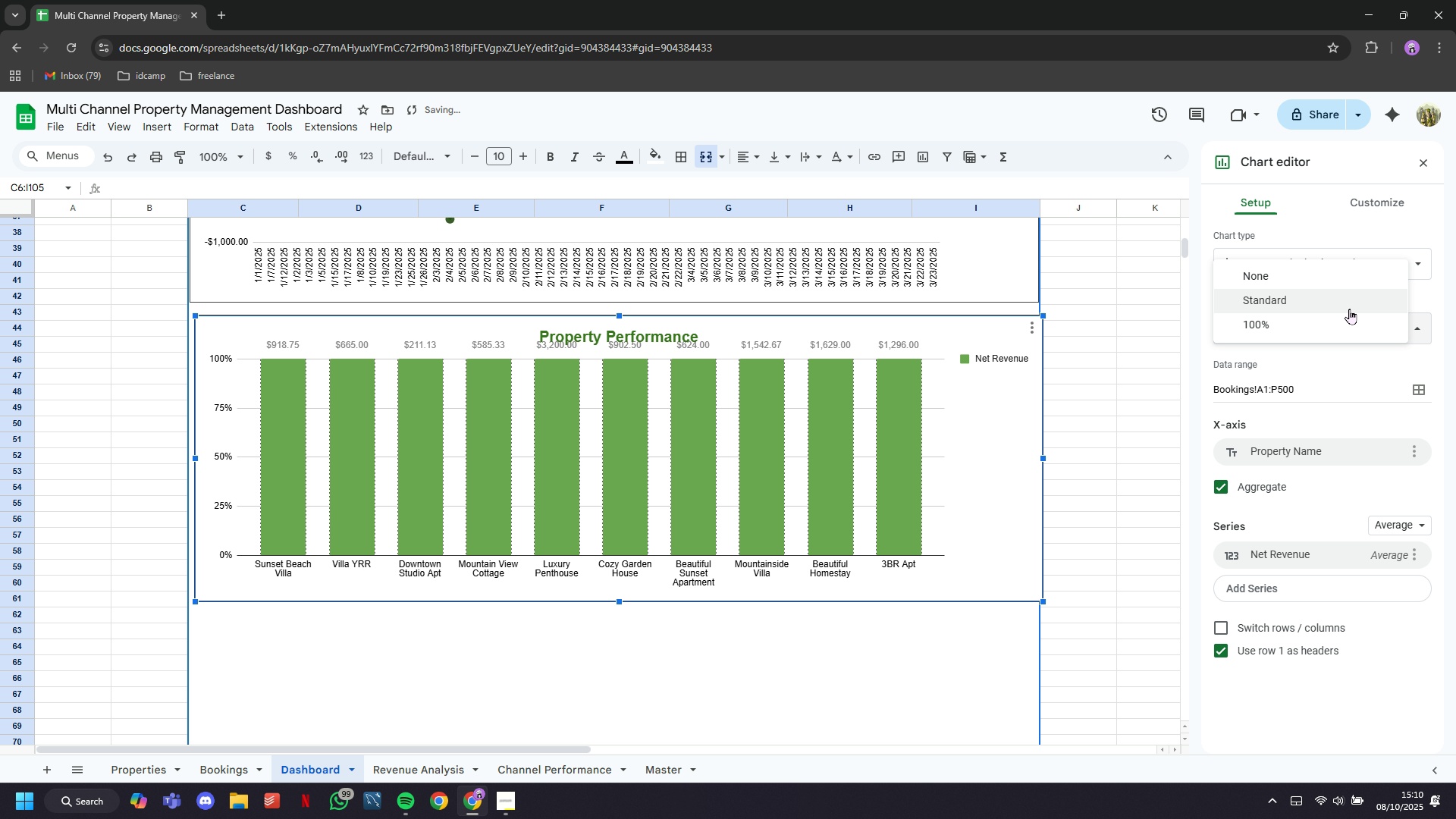 
left_click([1348, 308])
 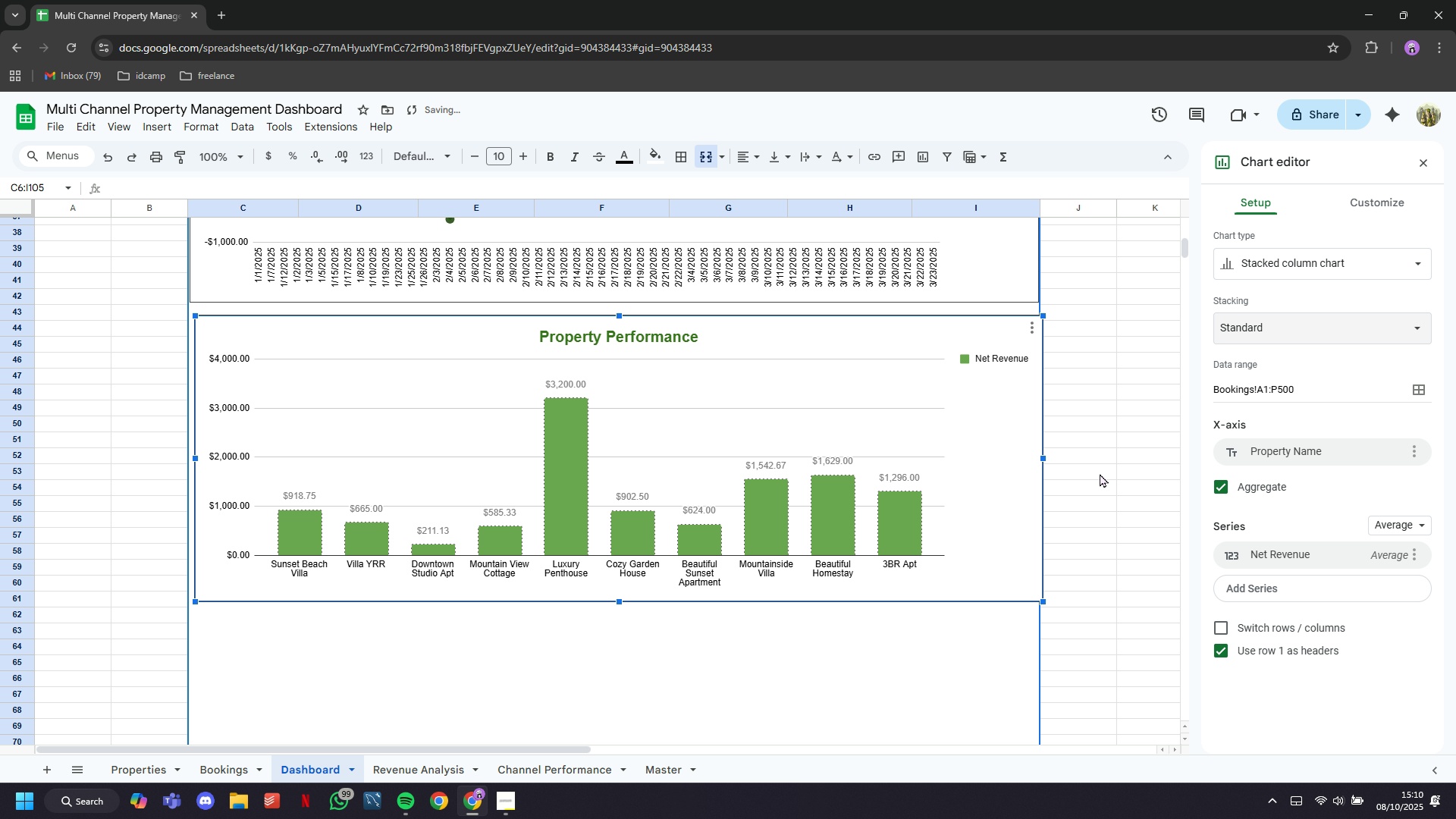 
left_click([1100, 473])
 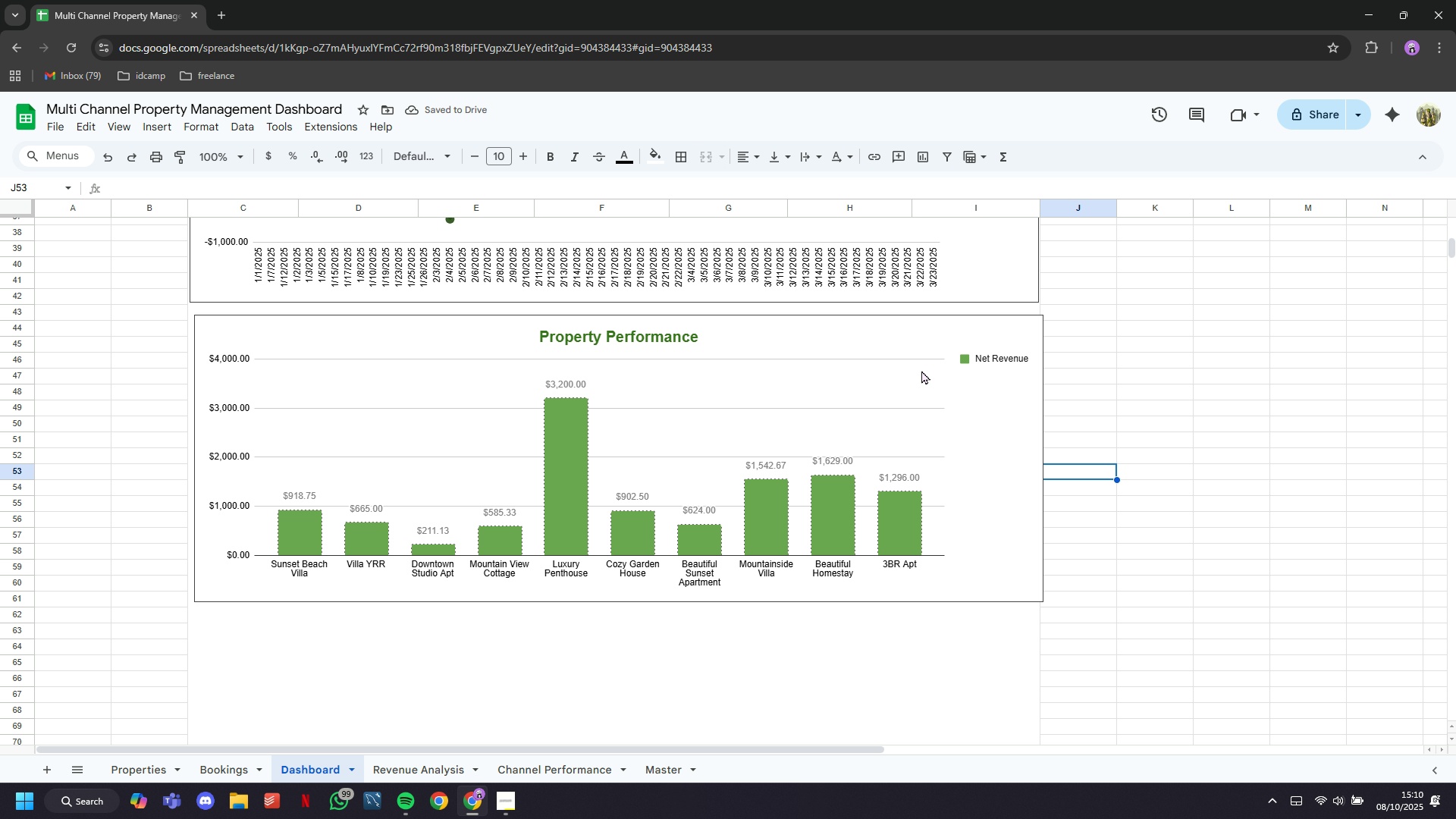 
left_click([918, 348])